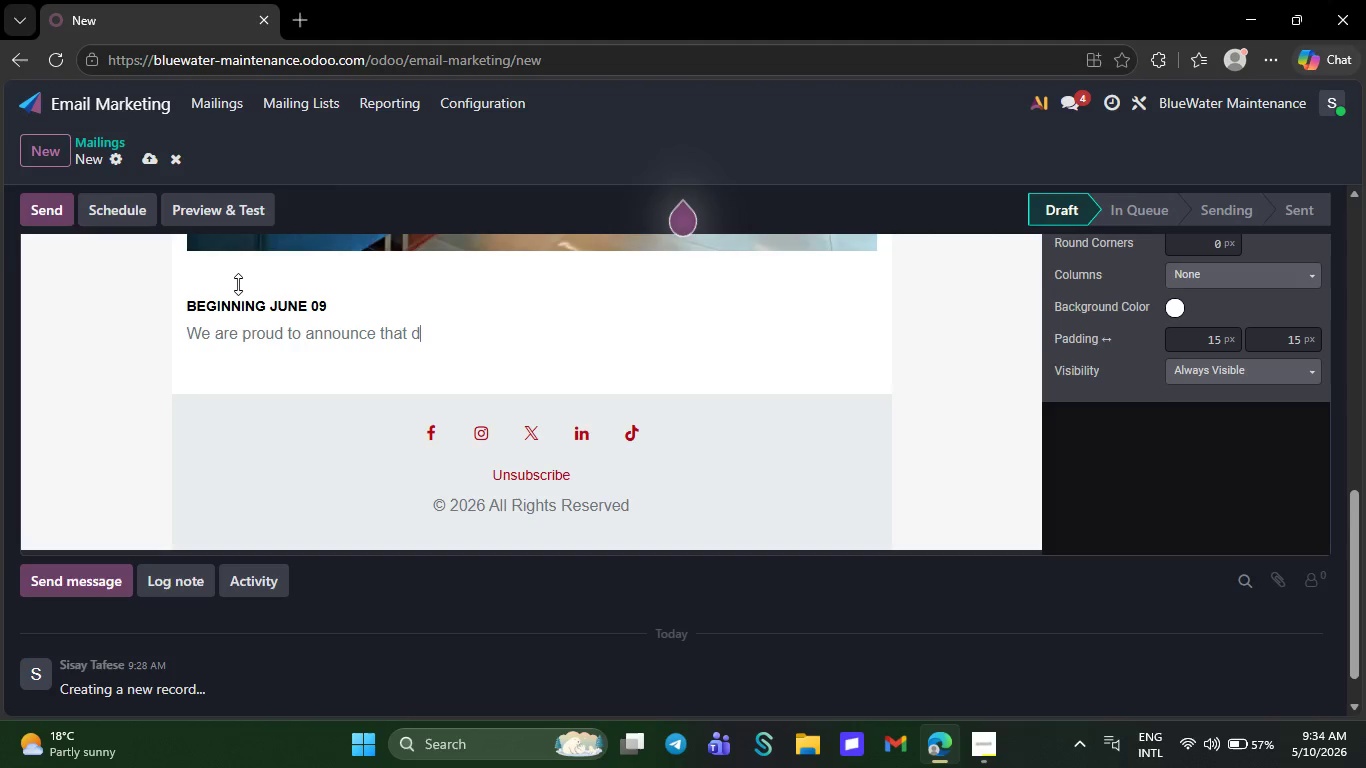 
key(Backspace)
 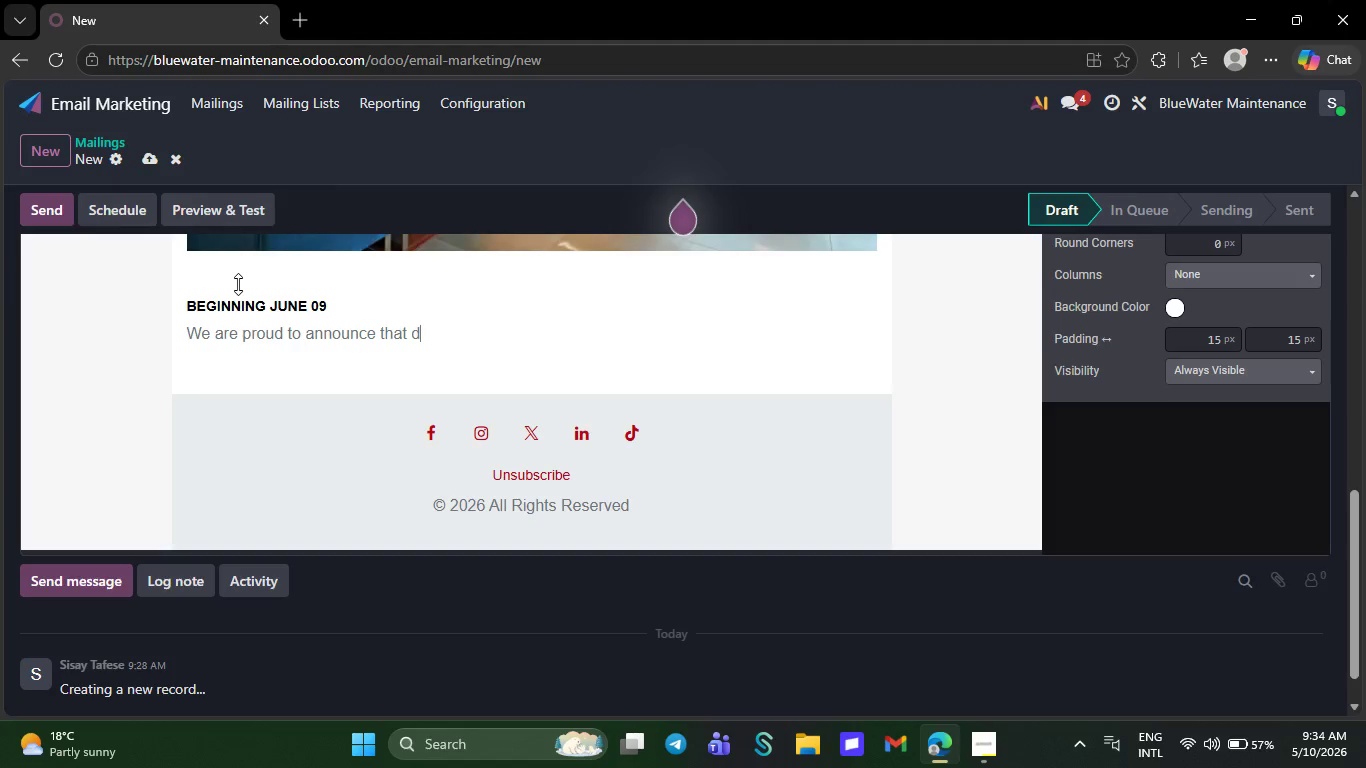 
key(Backspace)
 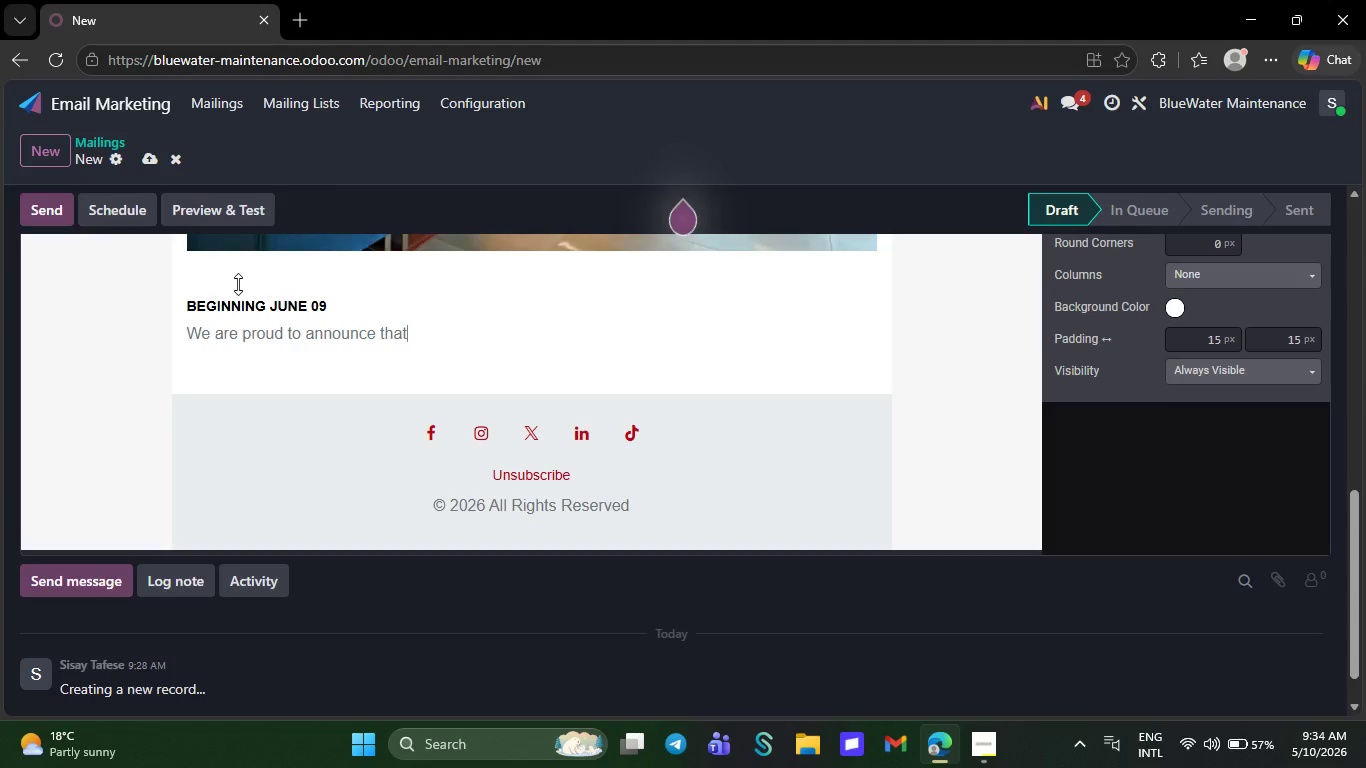 
key(Backspace)
 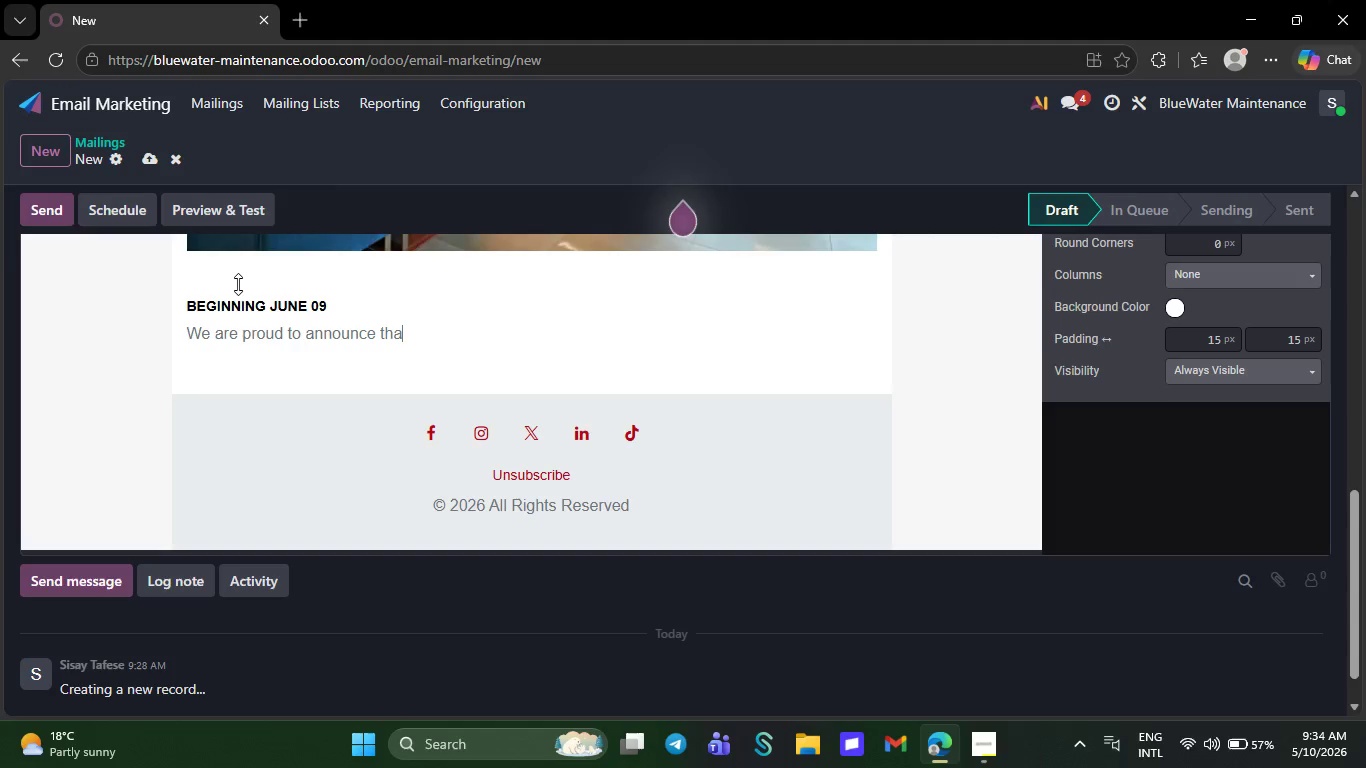 
key(Backspace)
 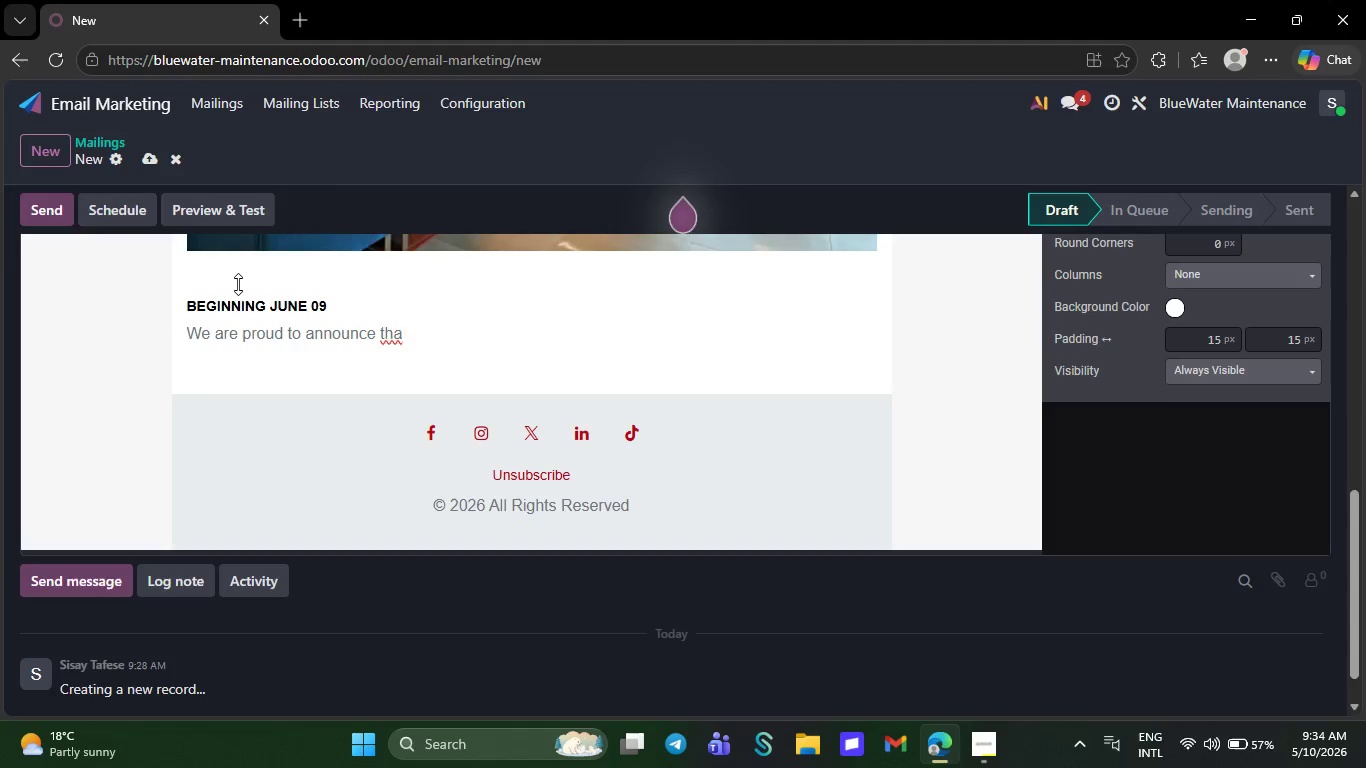 
key(Backspace)
 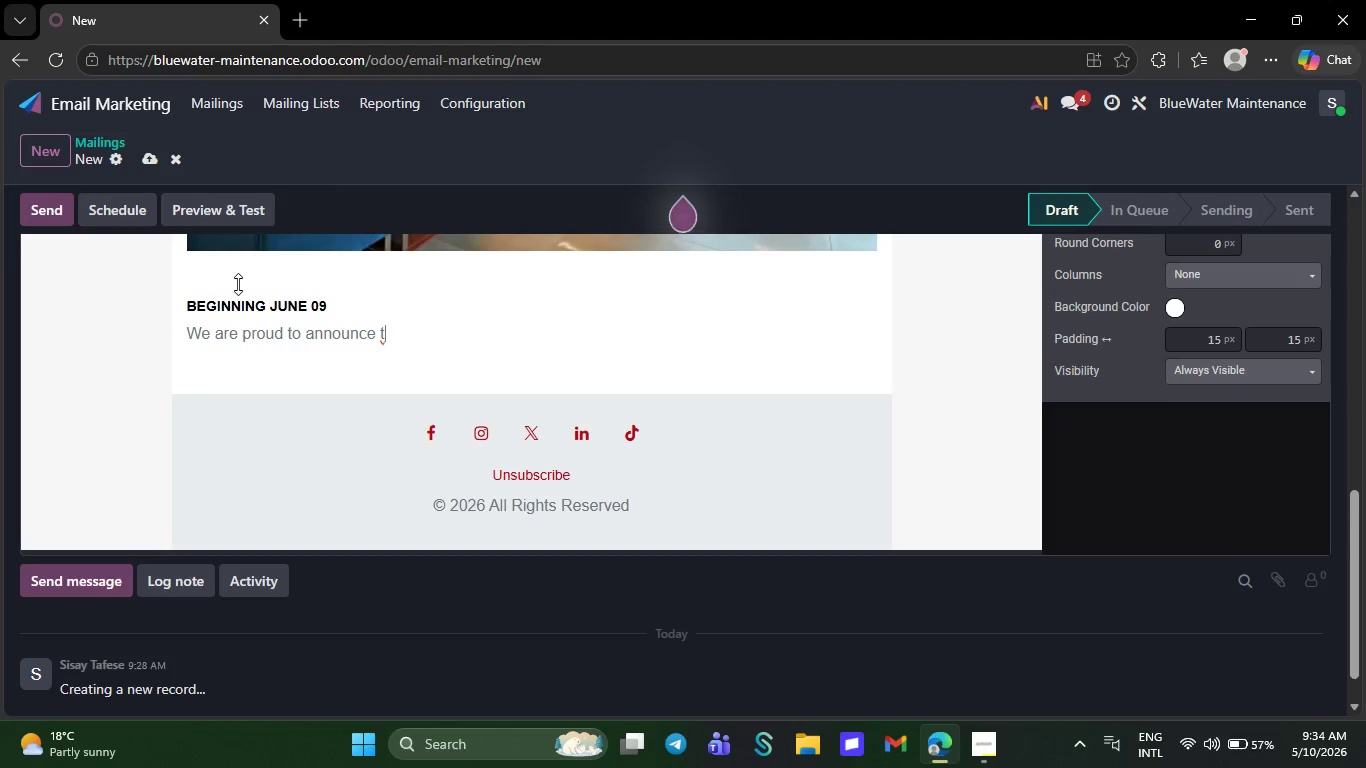 
key(Backspace)
 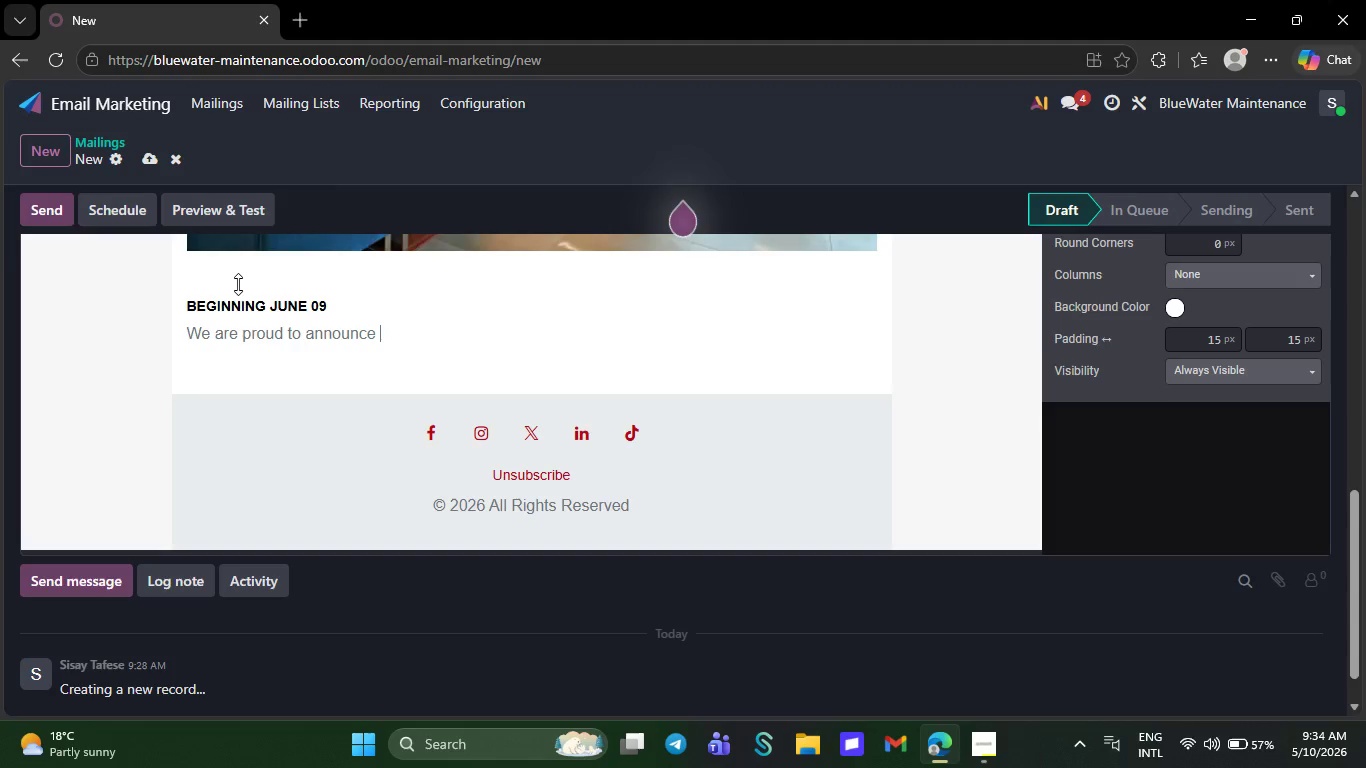 
key(Backspace)
 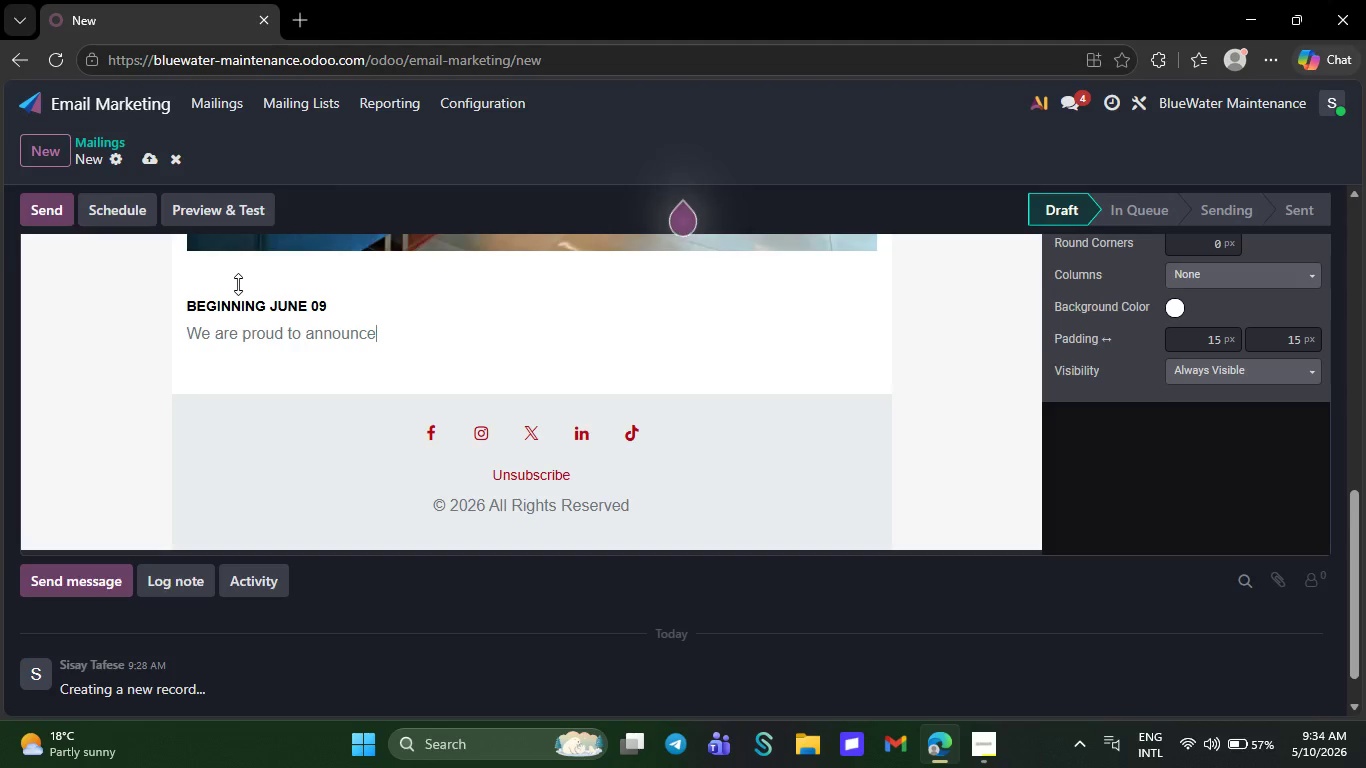 
key(Backspace)
 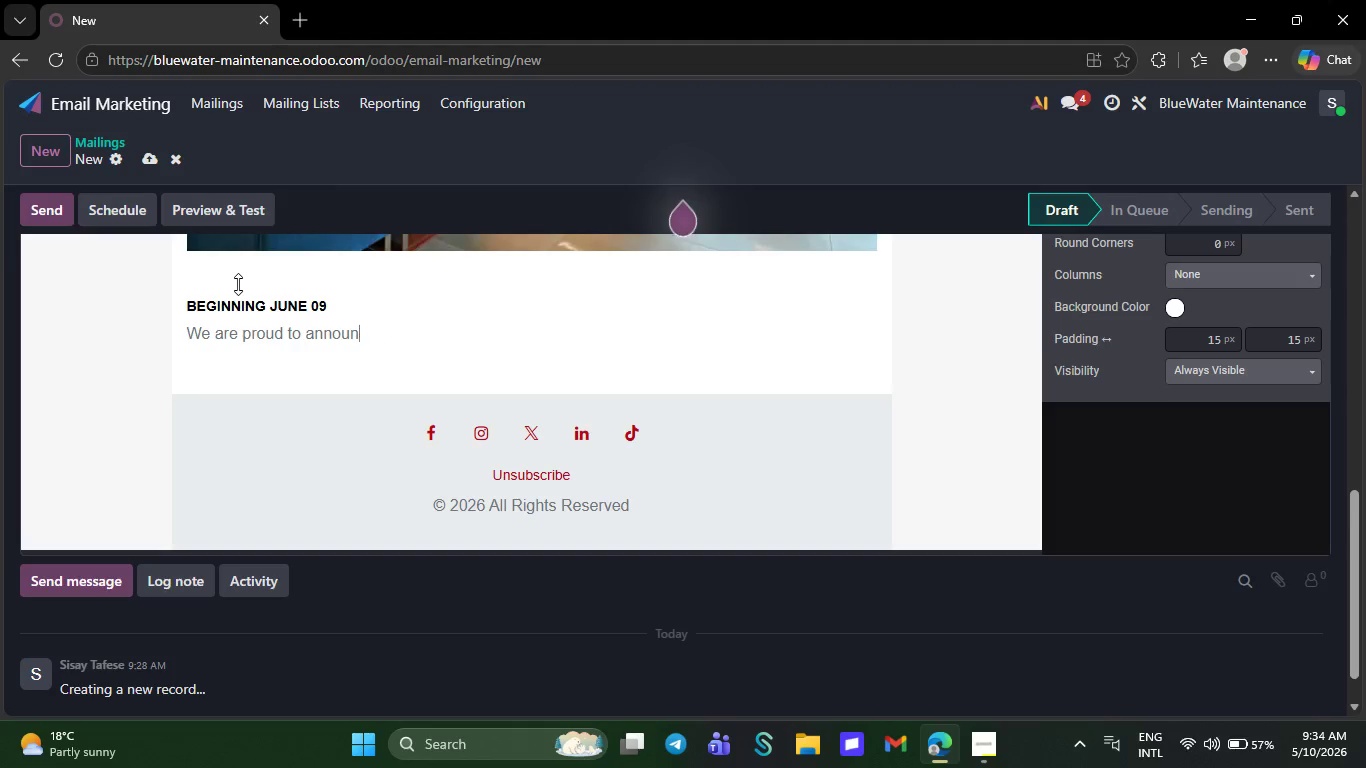 
key(Backspace)
 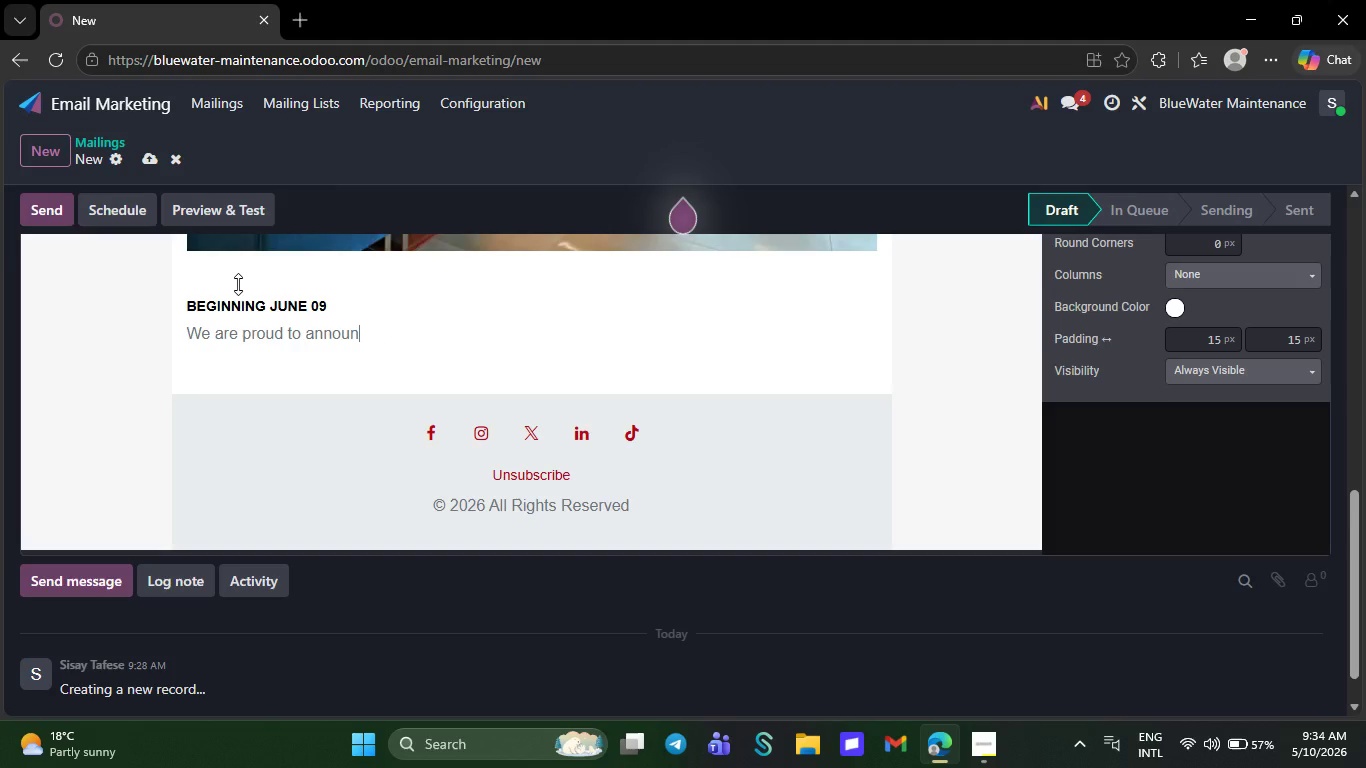 
key(Backspace)
 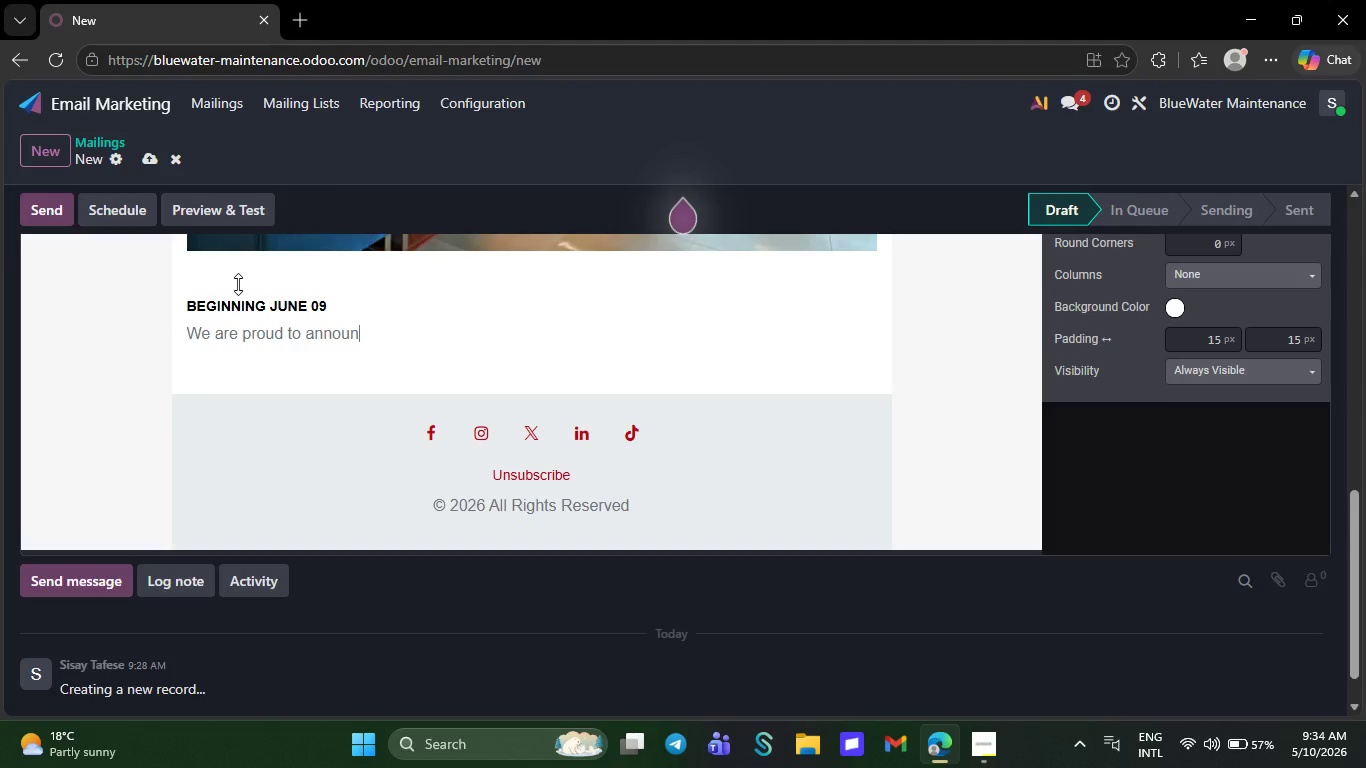 
key(Backspace)
 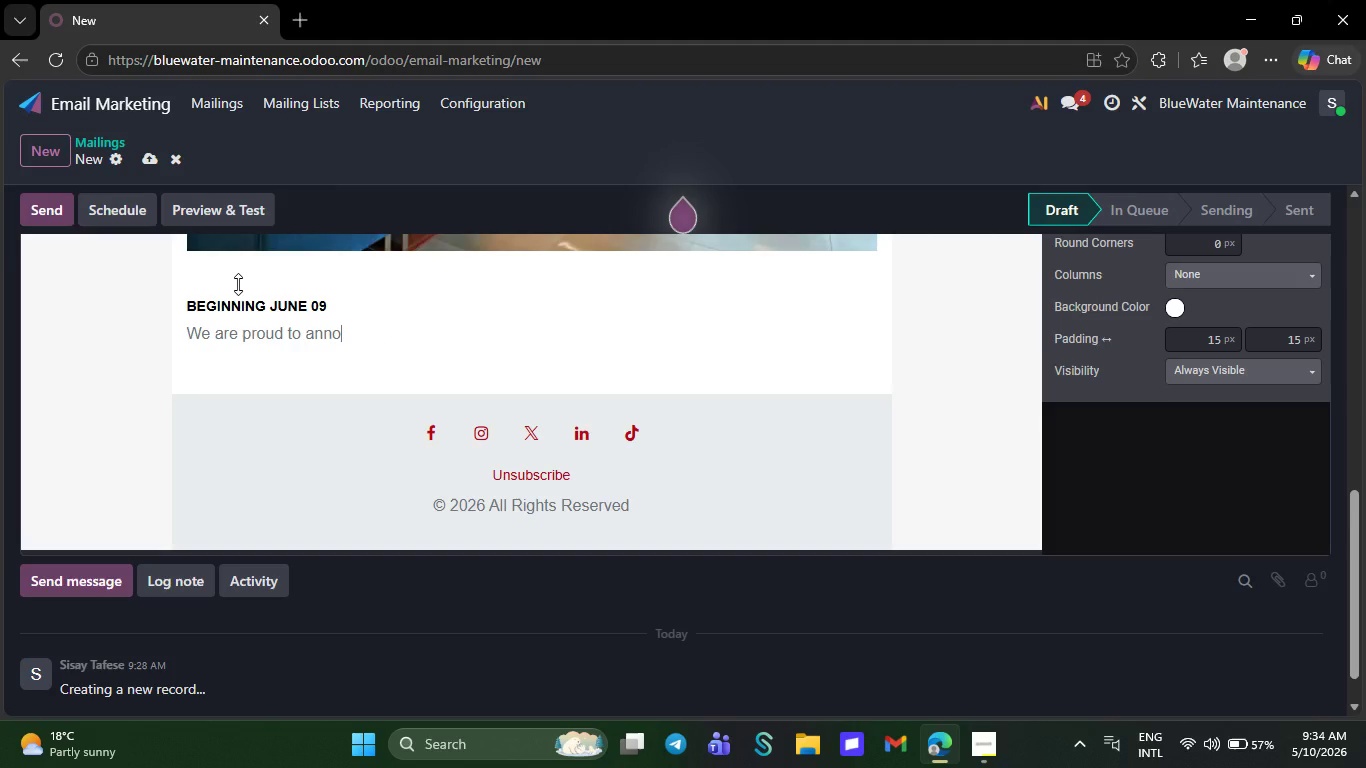 
key(Backspace)
 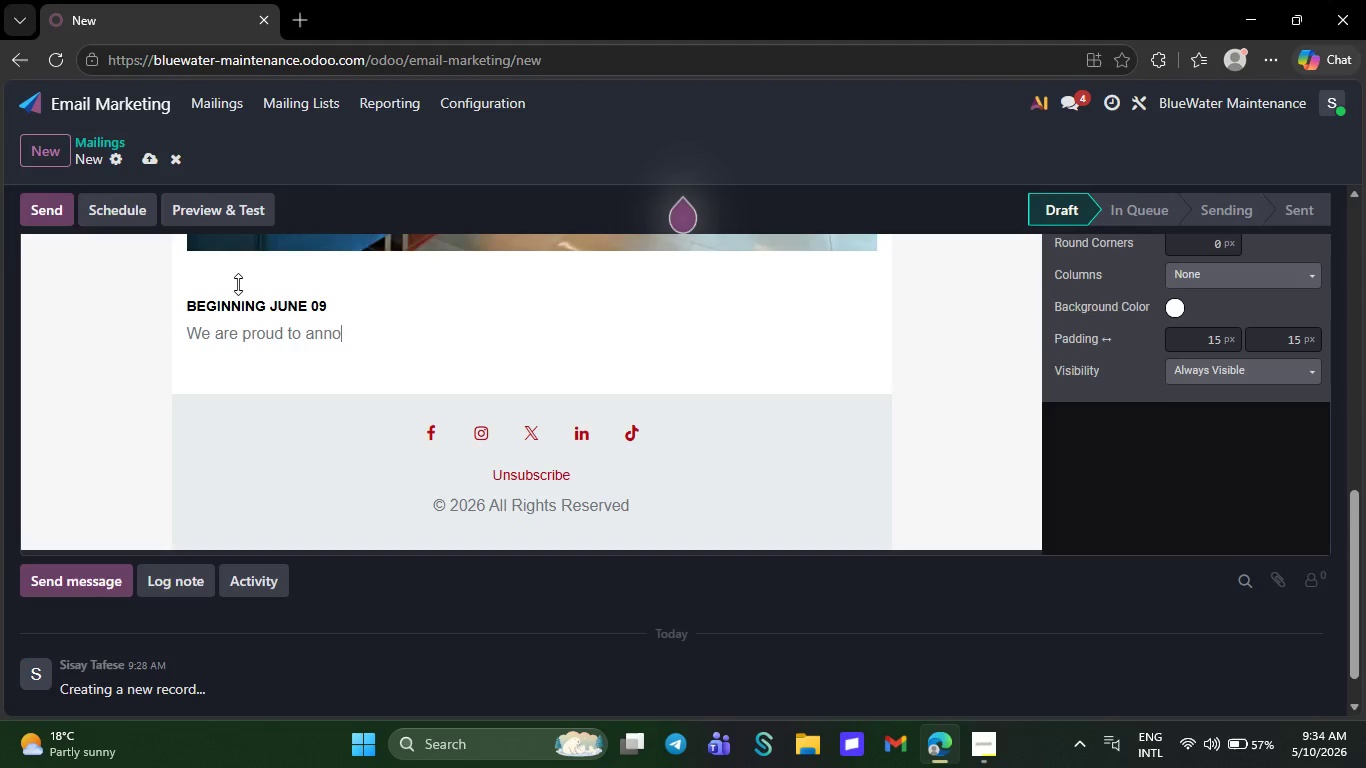 
key(Backspace)
 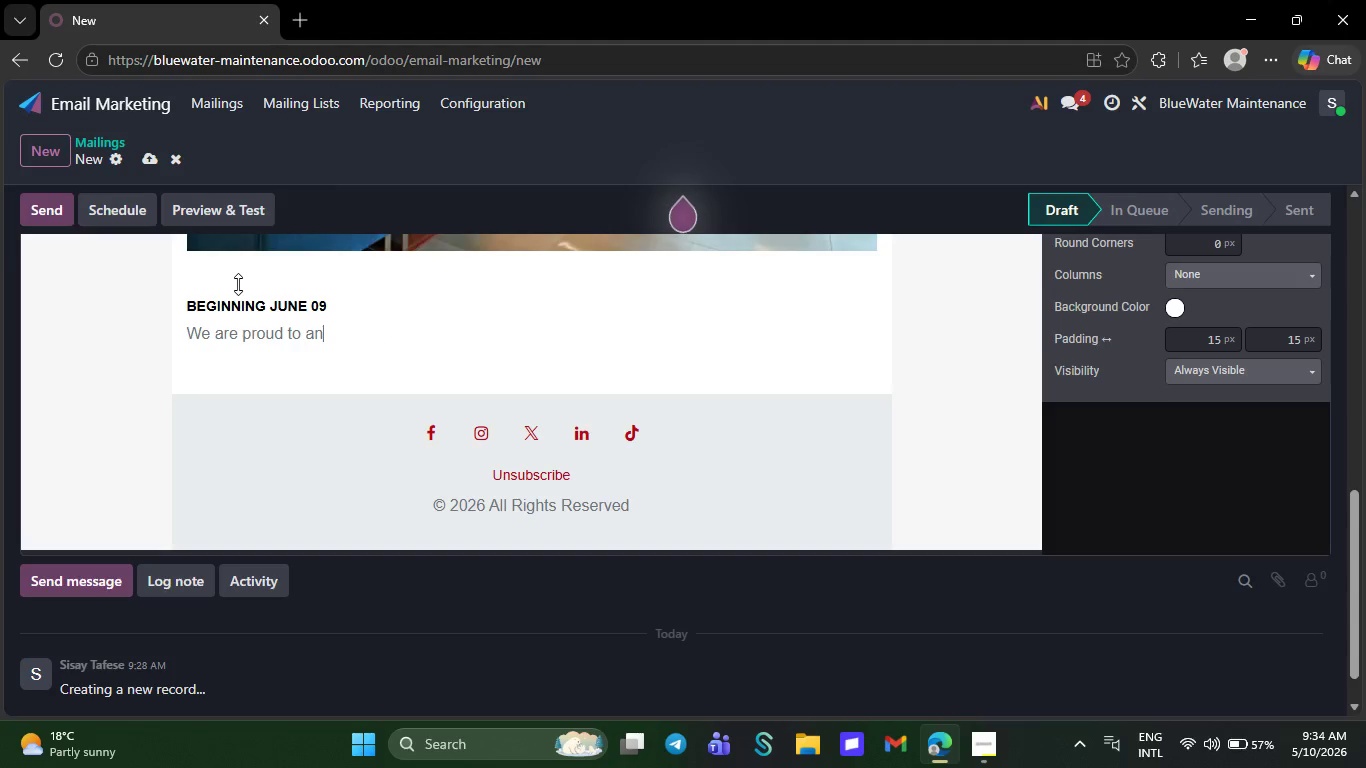 
key(Backspace)
 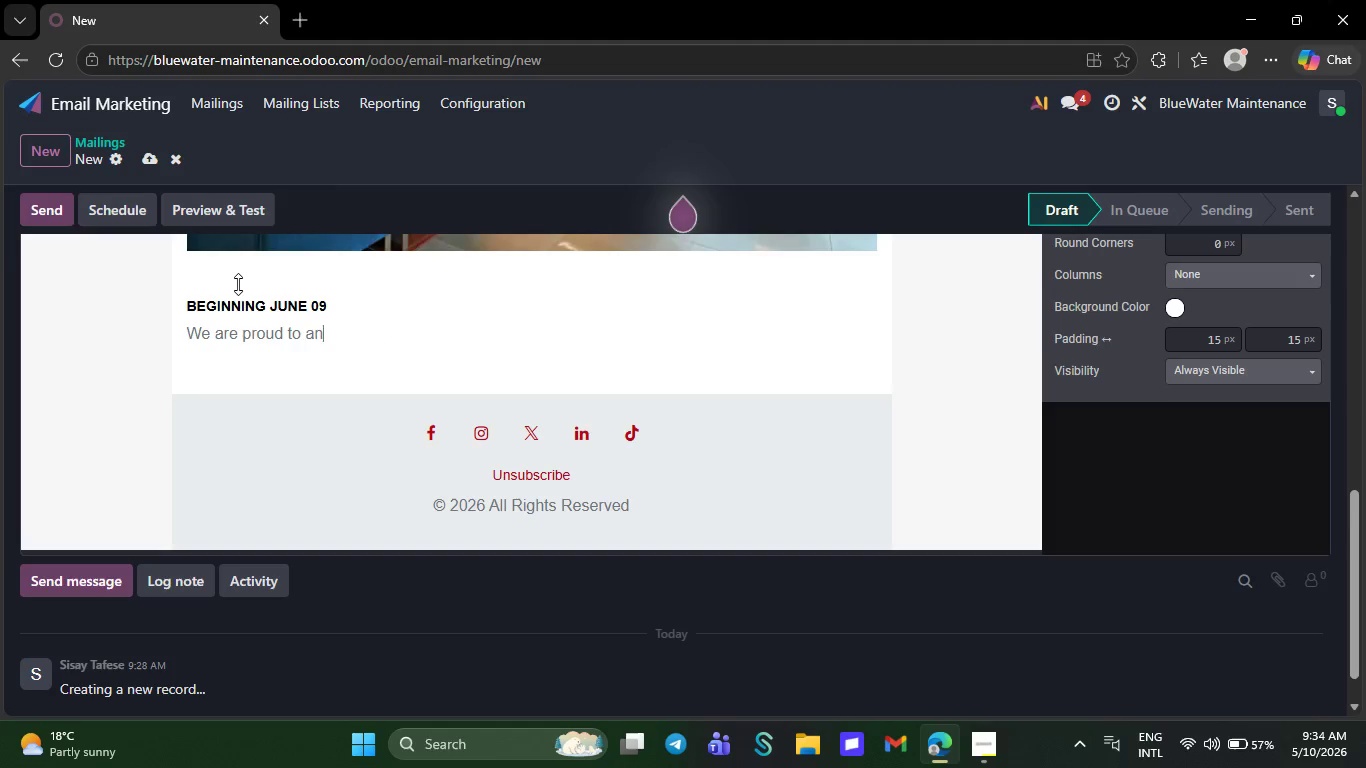 
key(Backspace)
 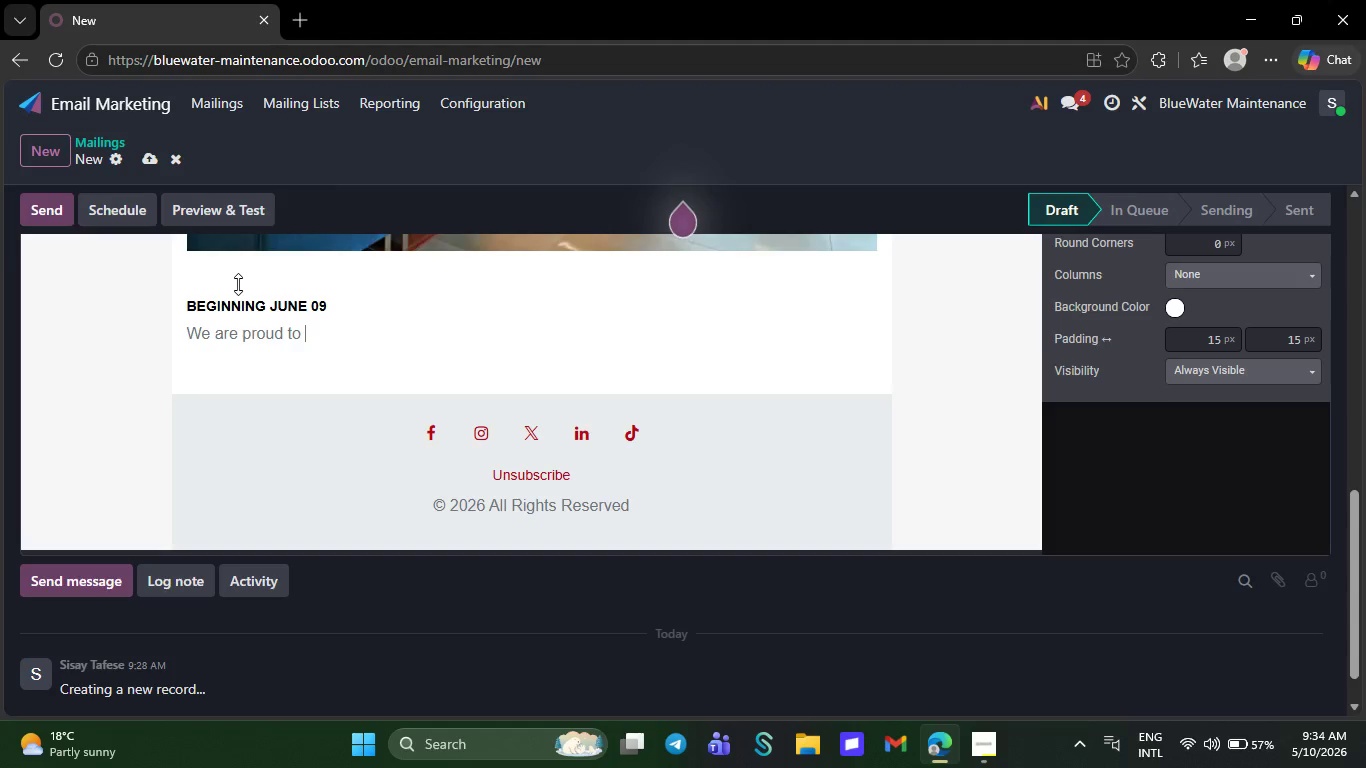 
key(Backspace)
 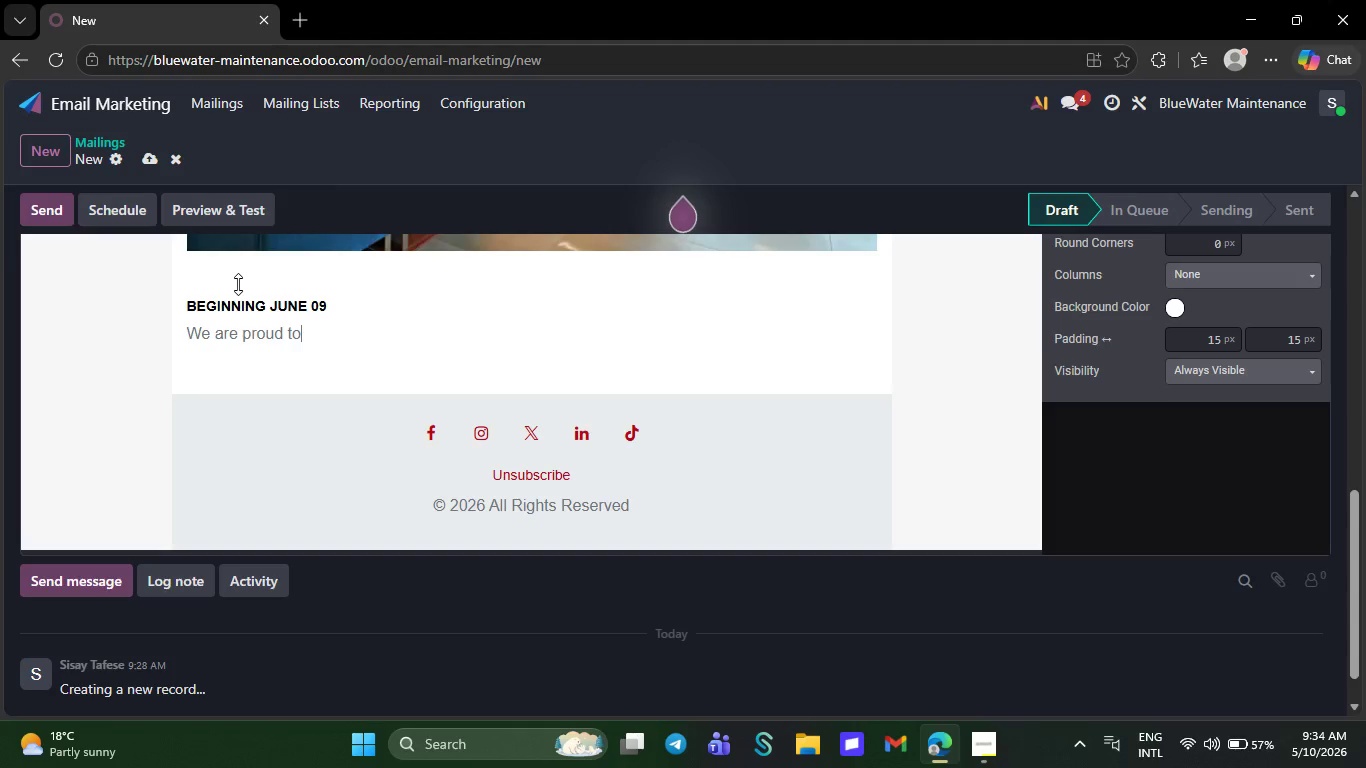 
key(Backspace)
 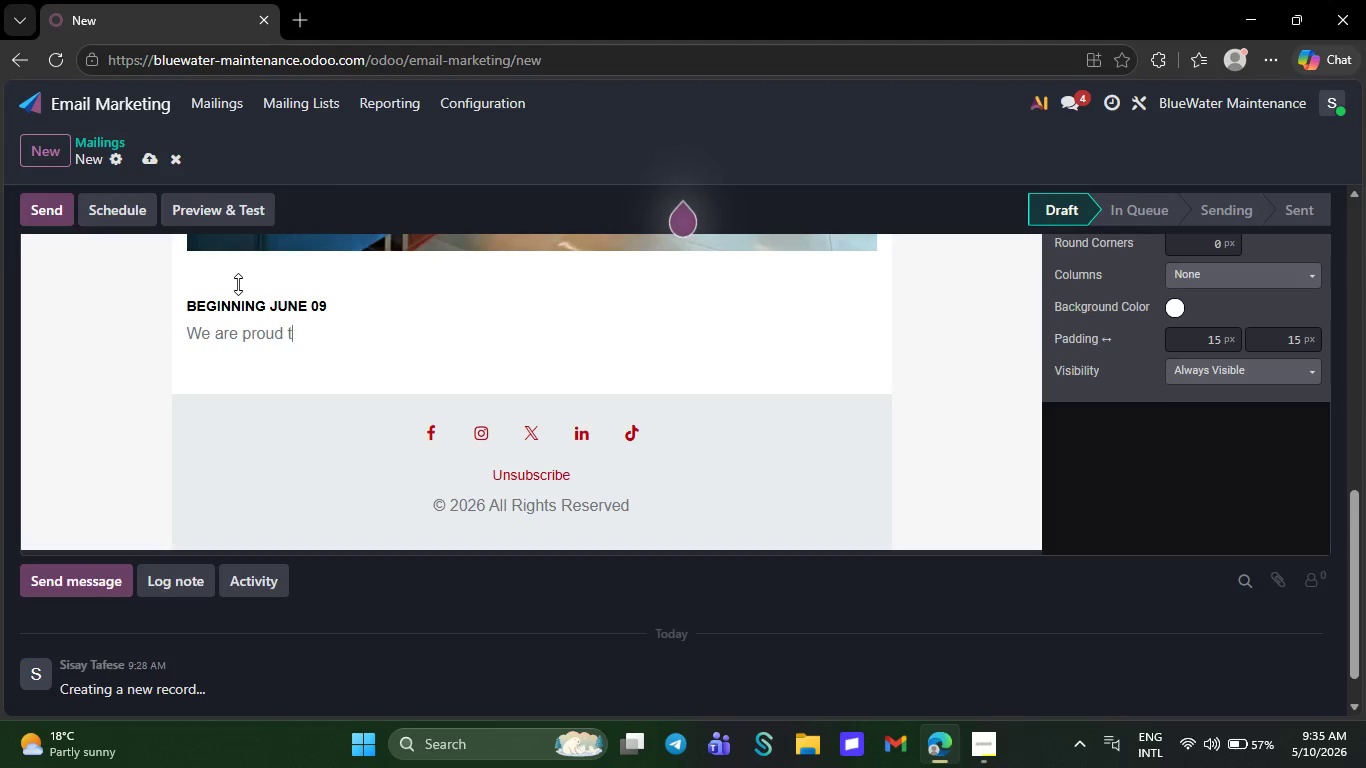 
key(Backspace)
 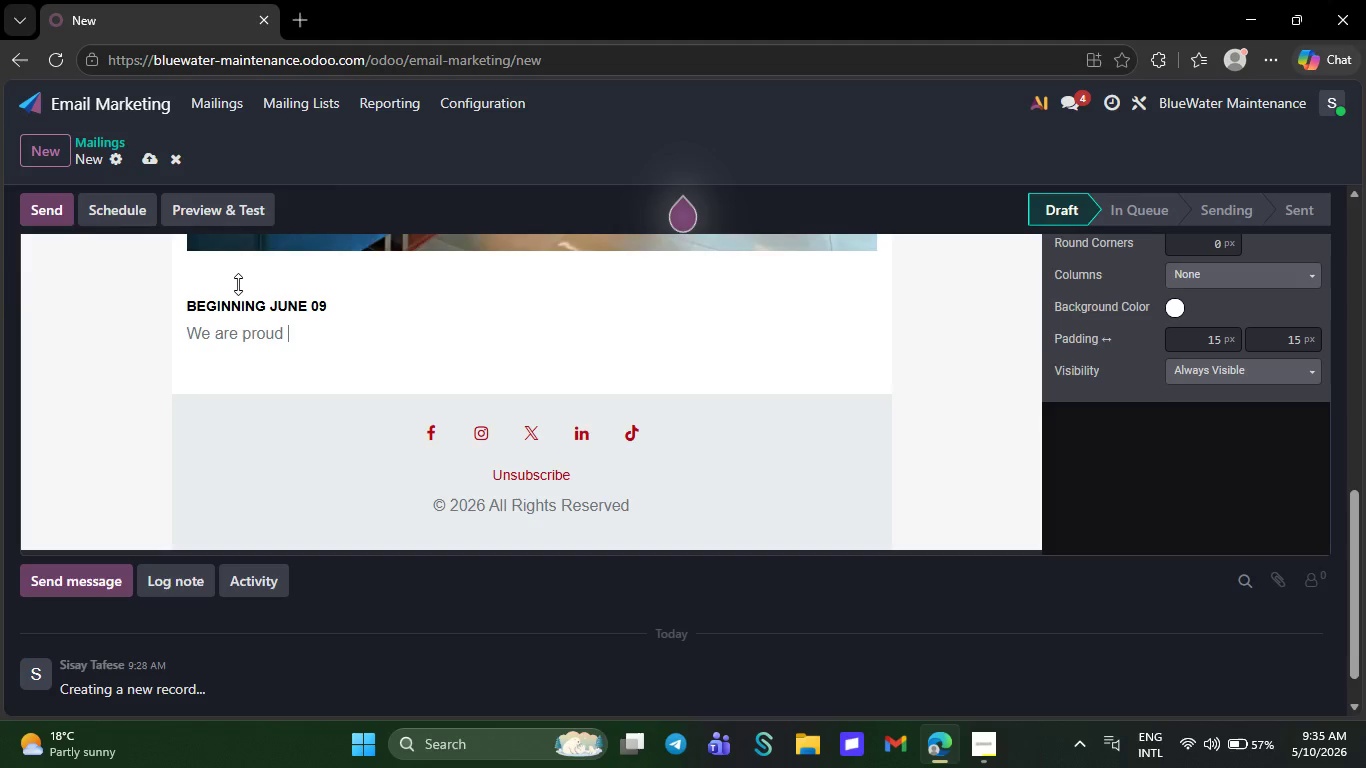 
key(Backspace)
 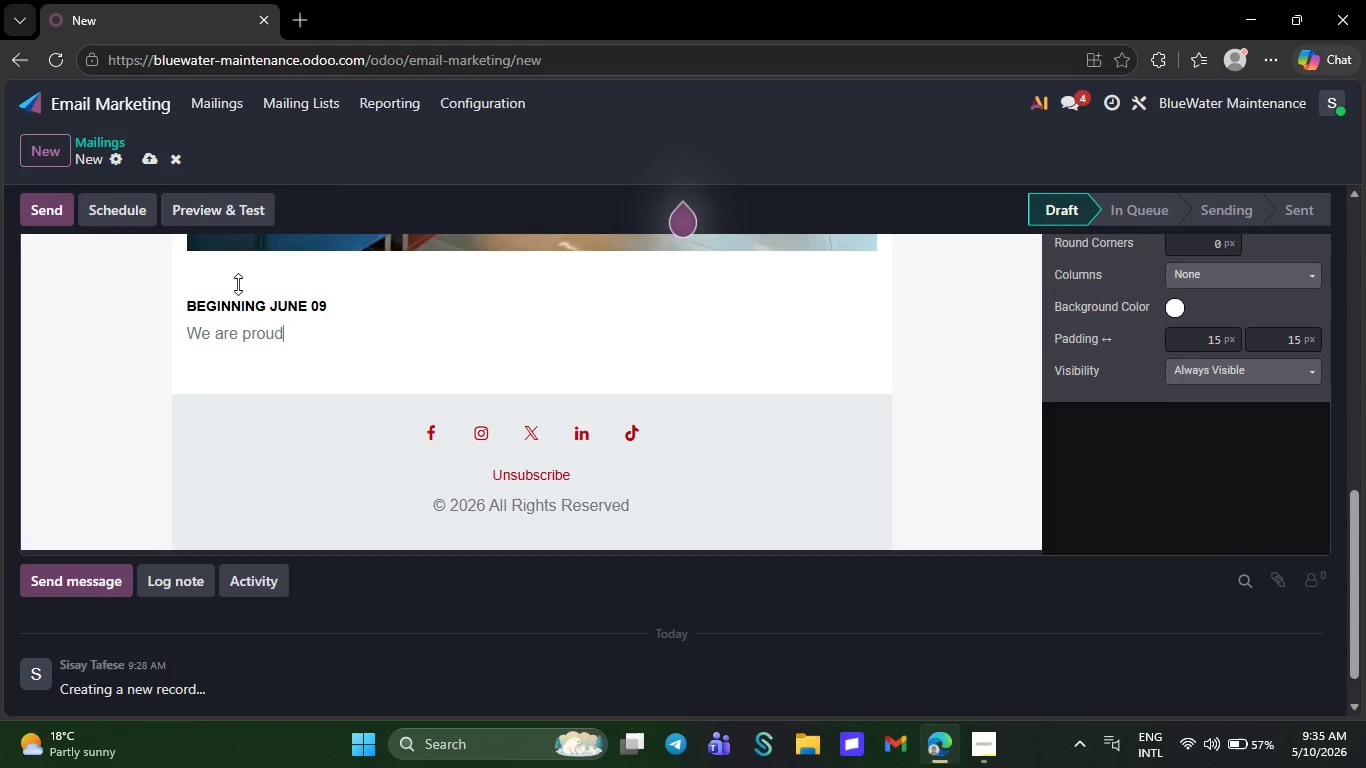 
key(Backspace)
 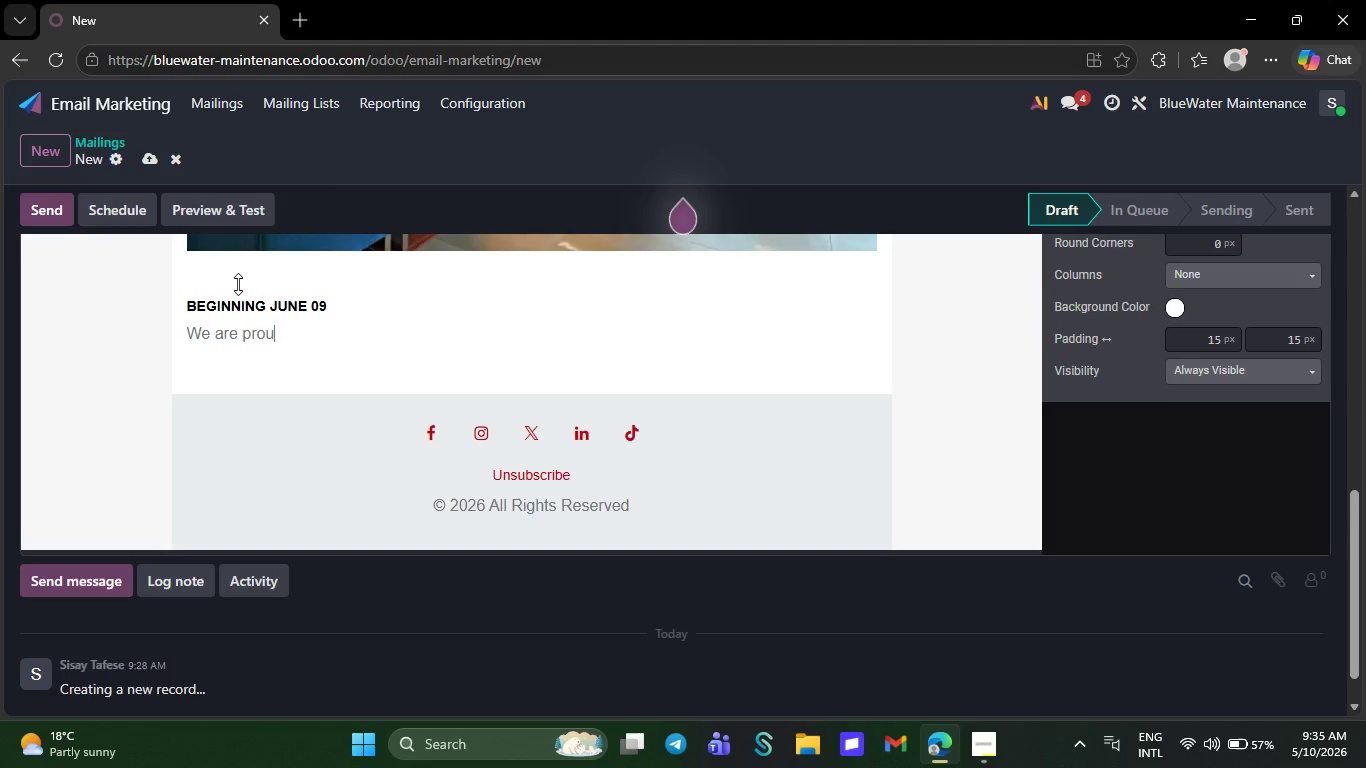 
key(Backspace)
 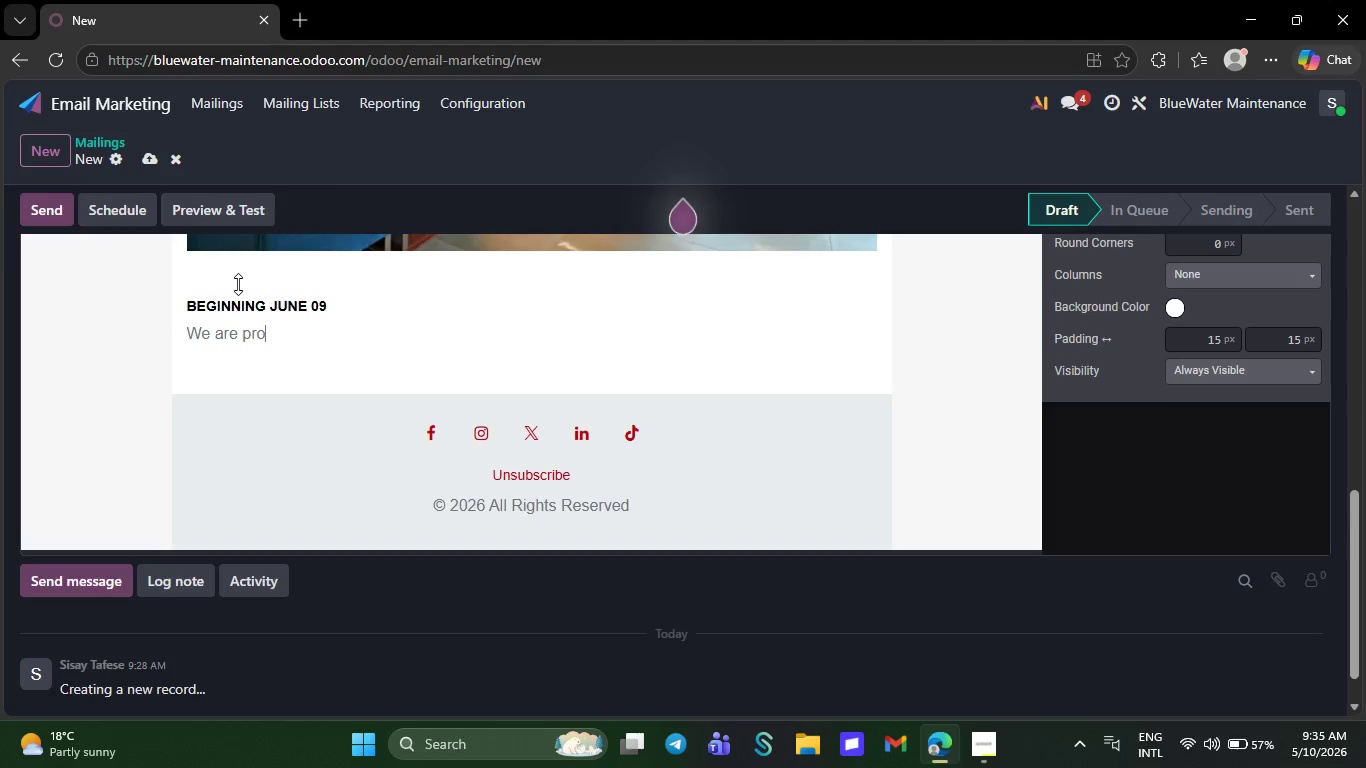 
key(Backspace)
 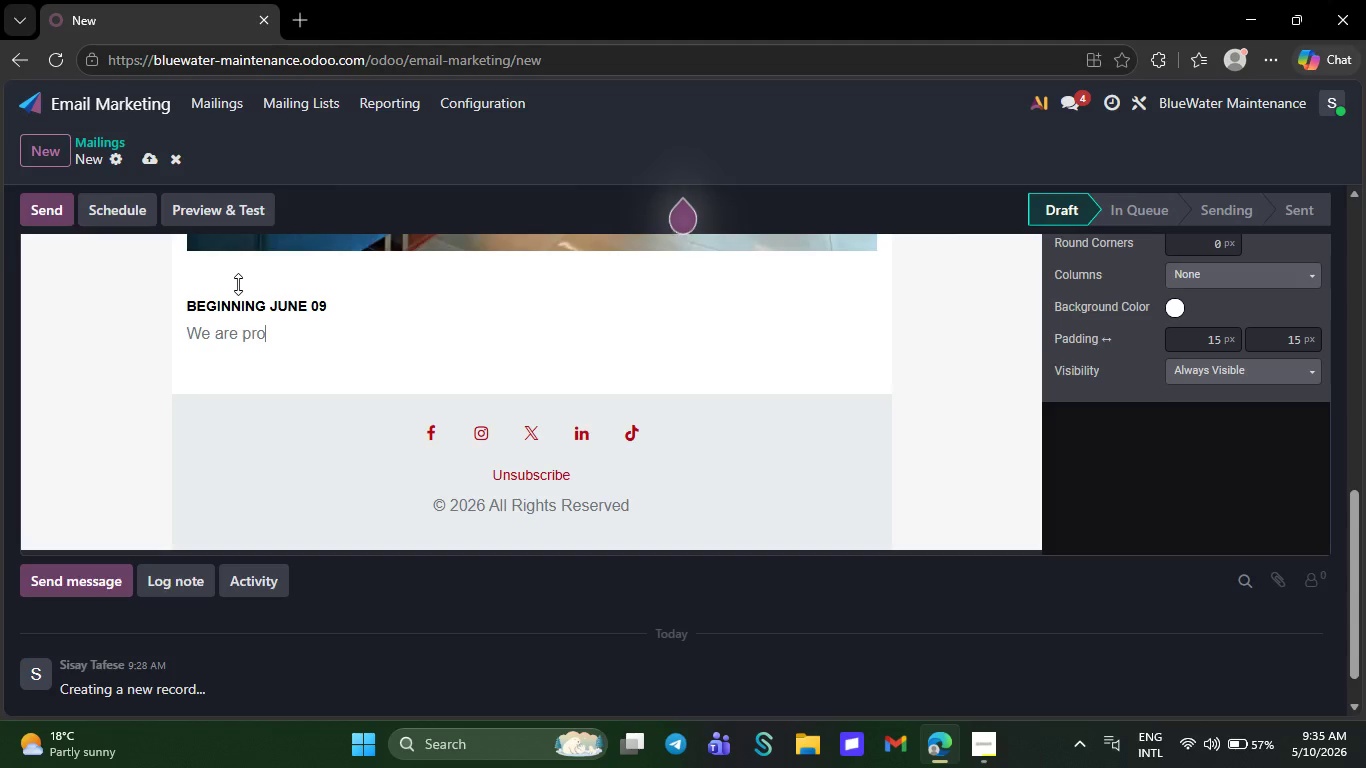 
key(Backspace)
 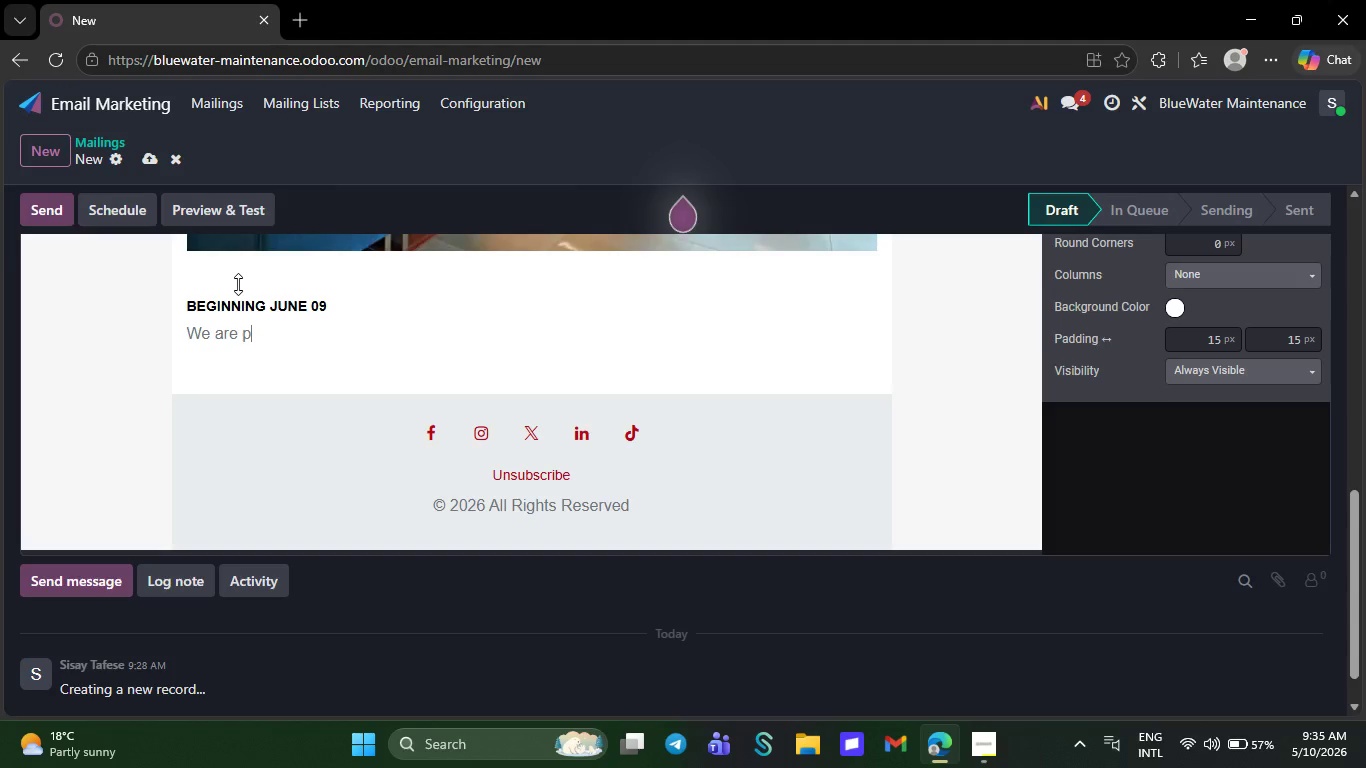 
key(Backspace)
 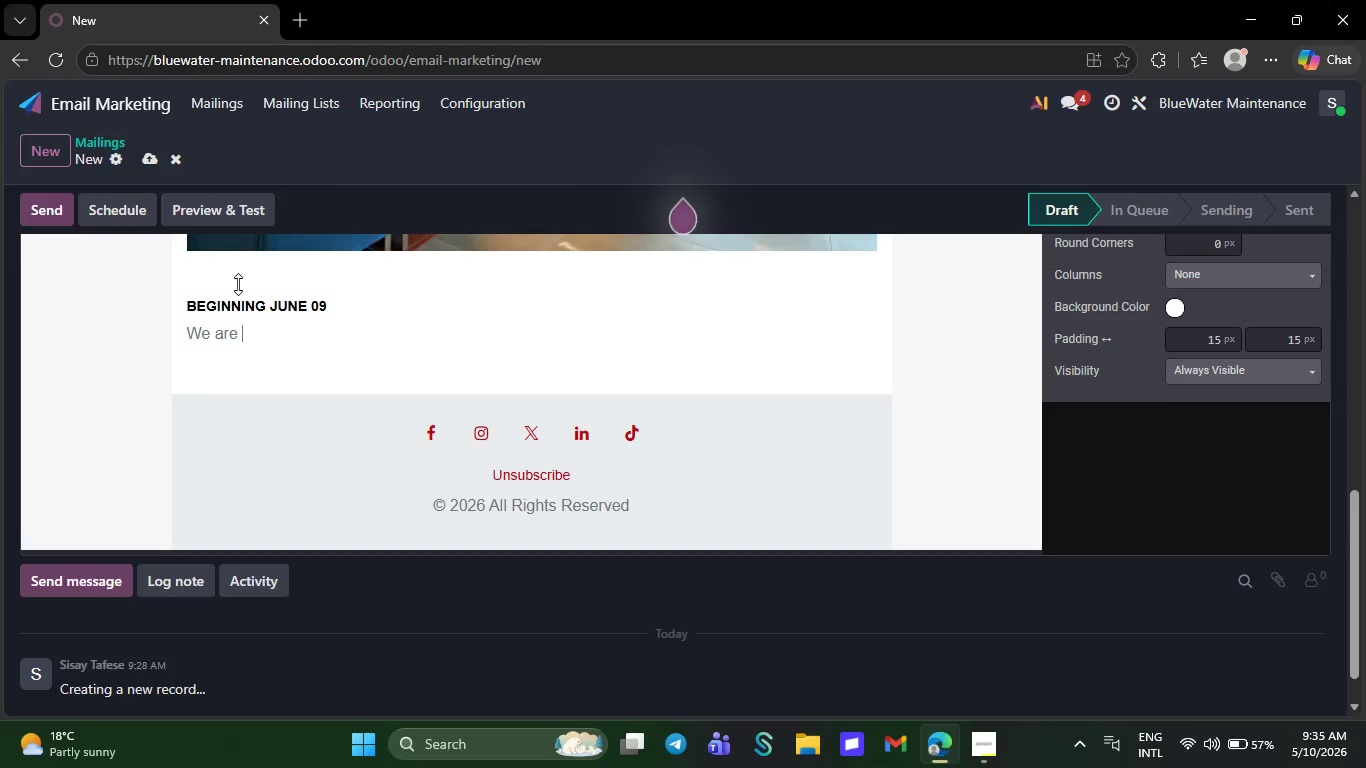 
key(Backspace)
 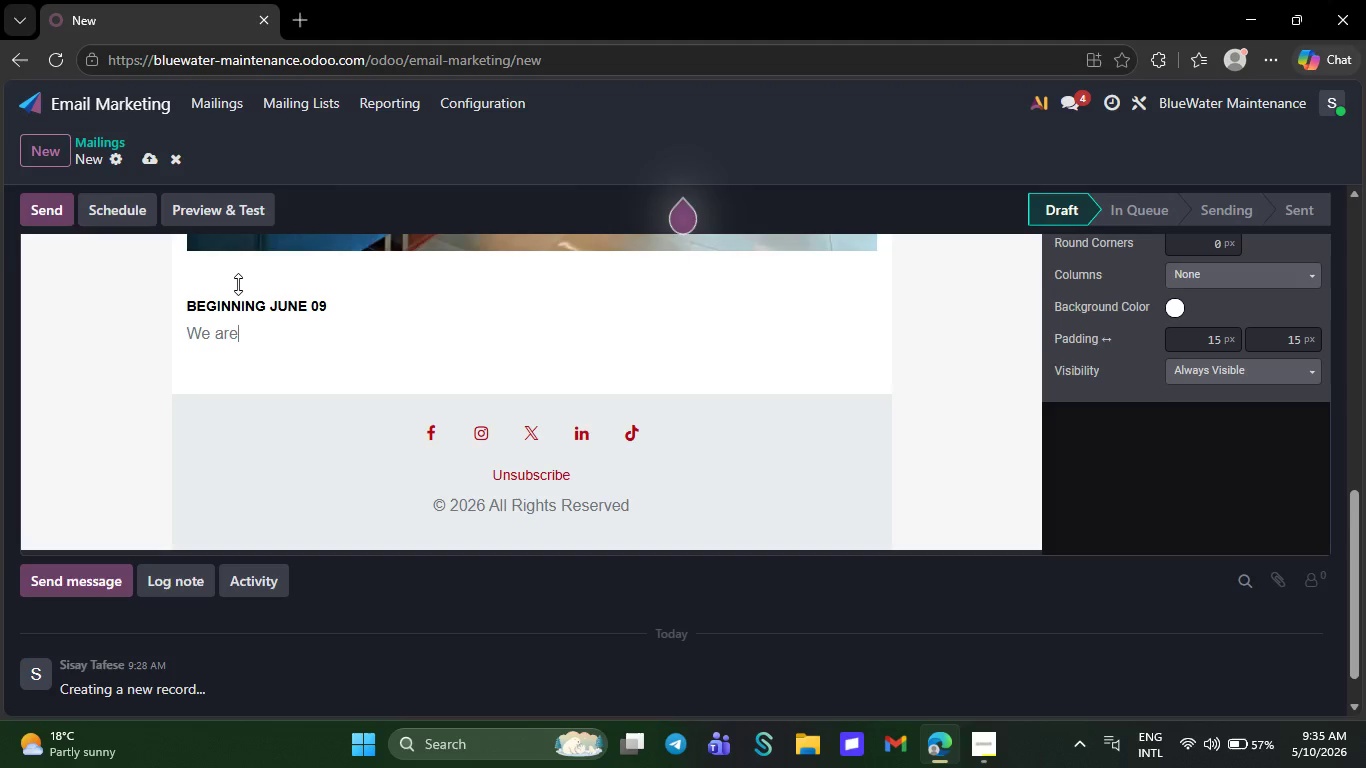 
key(Backspace)
 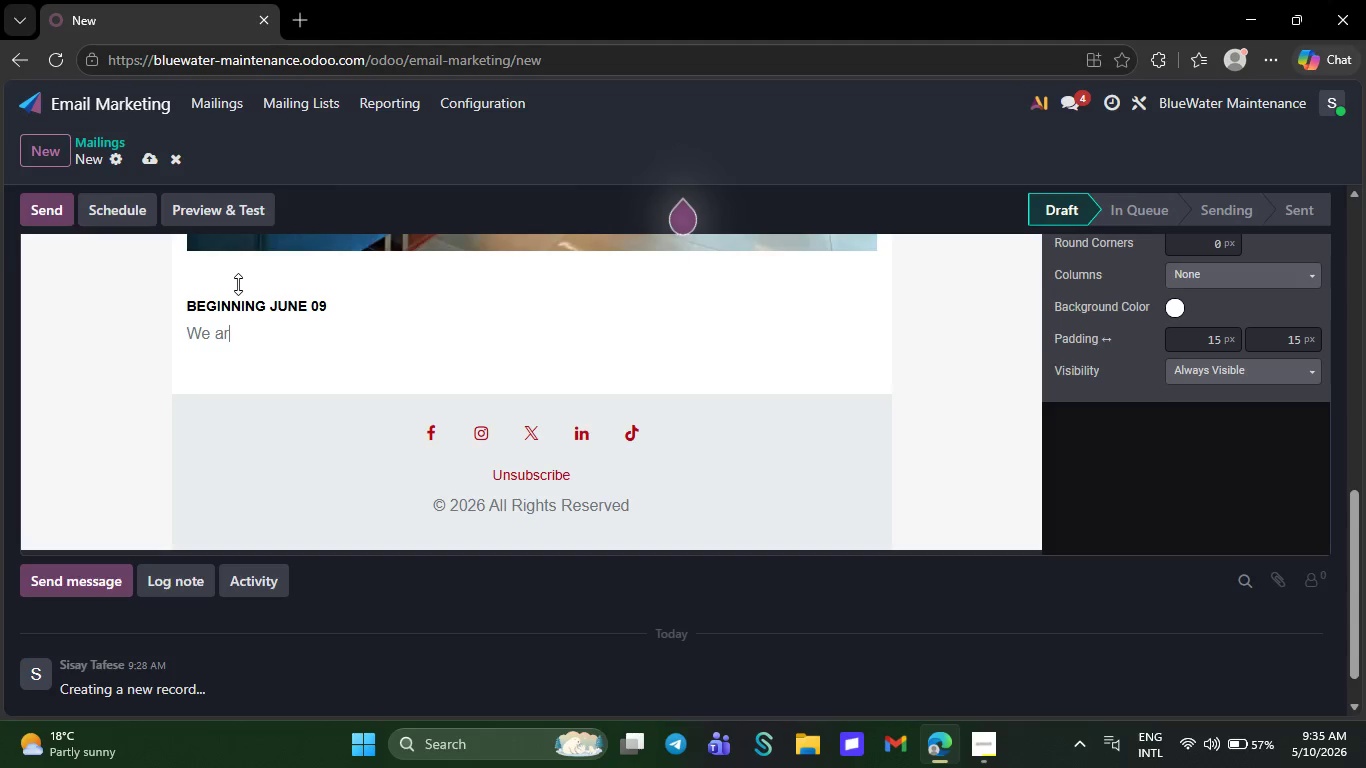 
key(Backspace)
 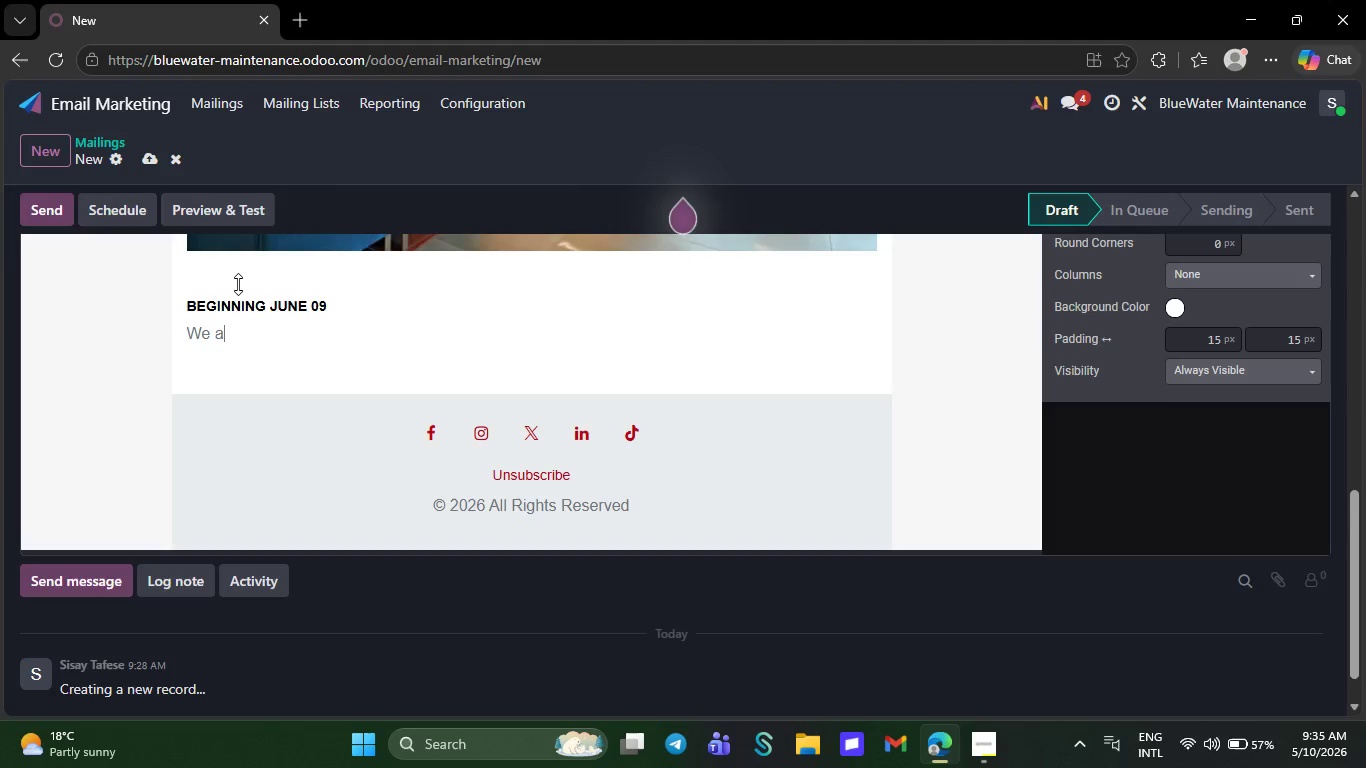 
key(Backspace)
 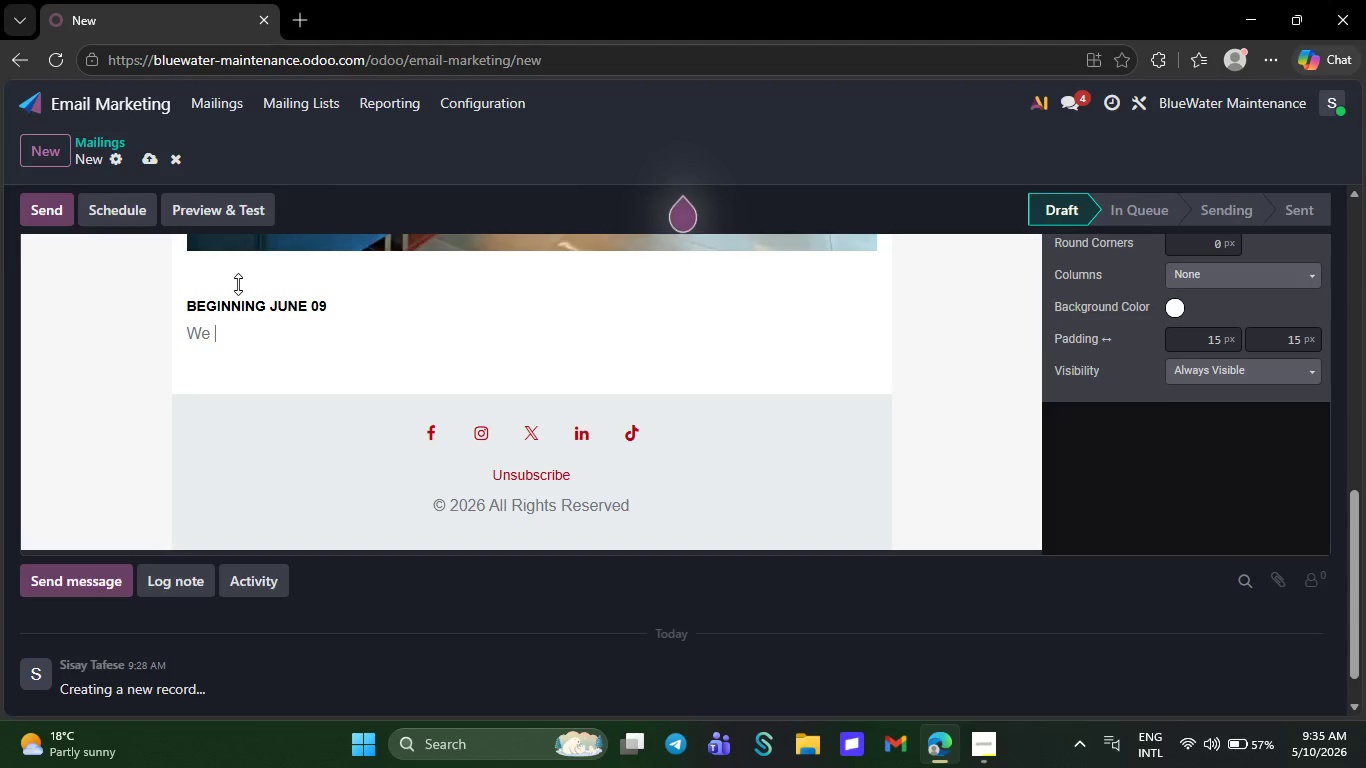 
key(Backspace)
 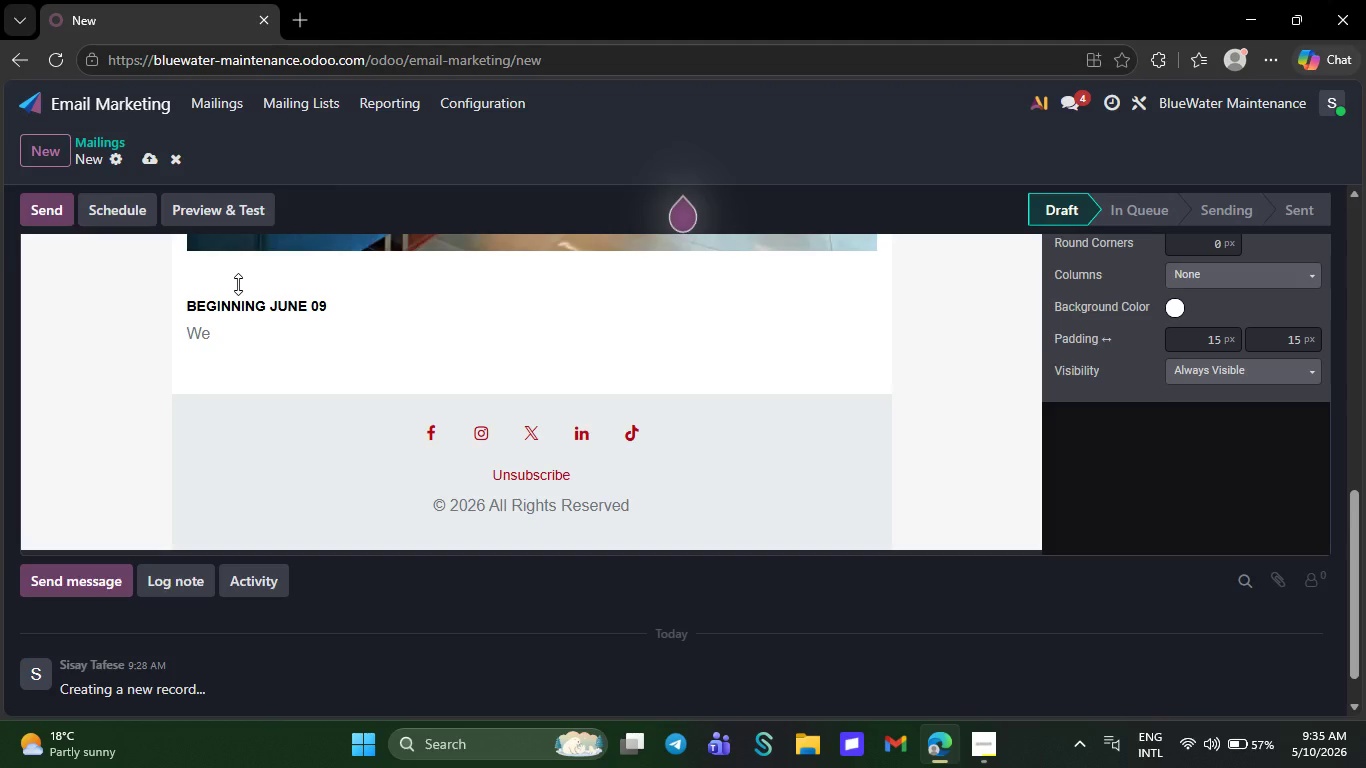 
wait(14.86)
 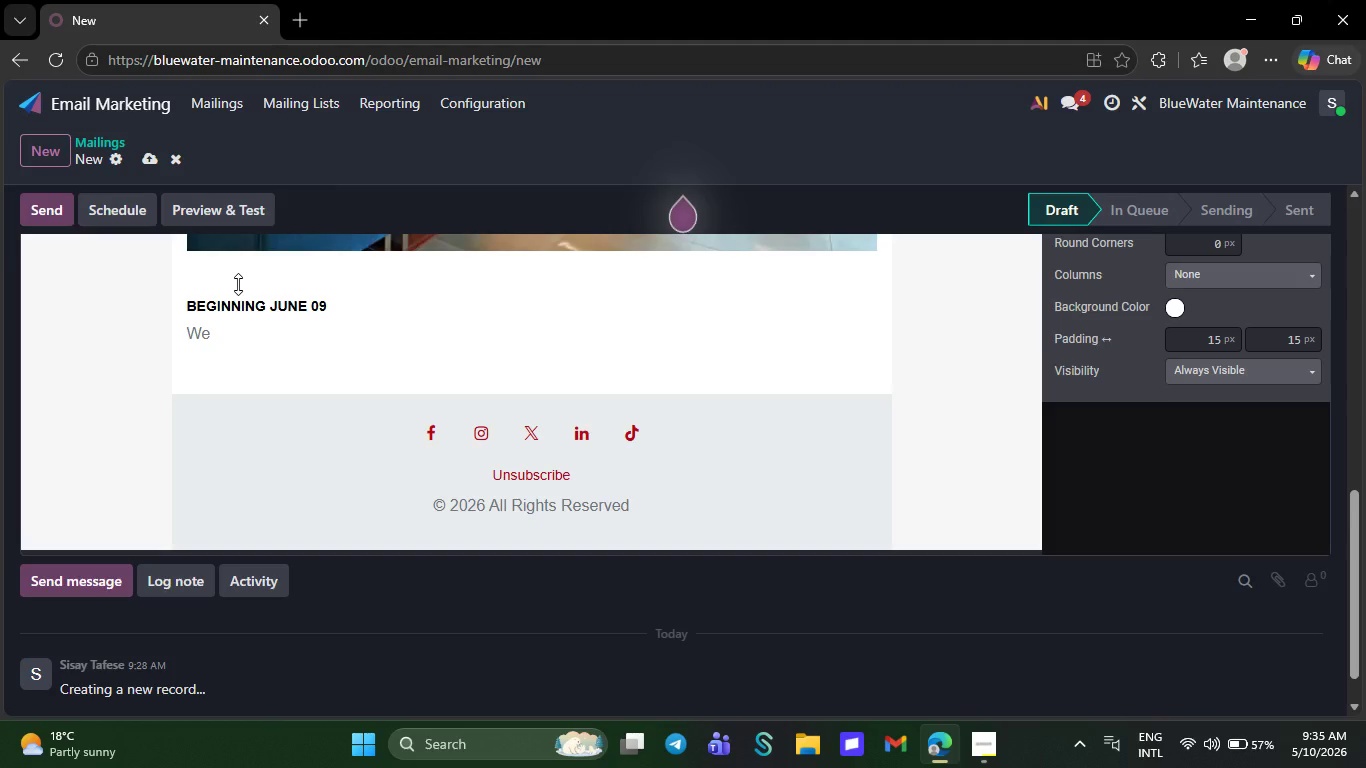 
key(Backspace)
 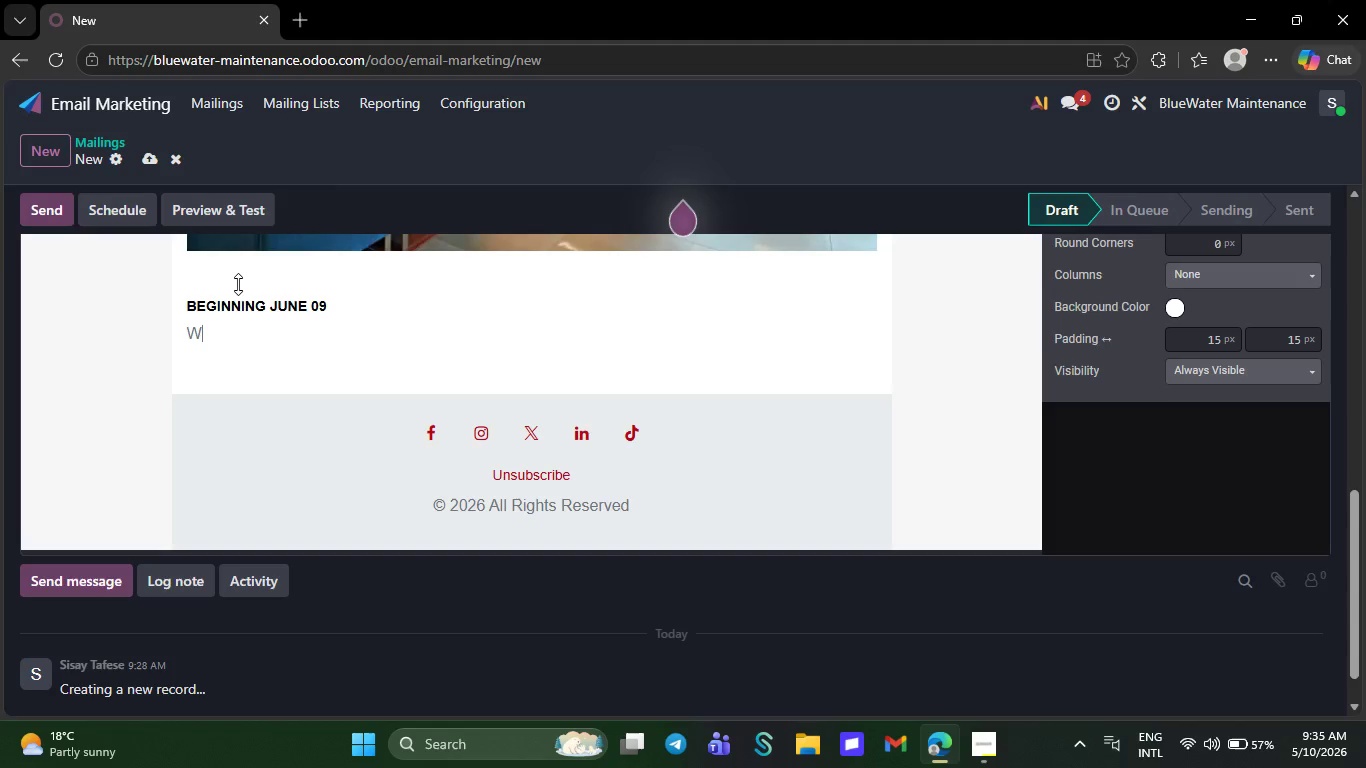 
key(Backspace)
 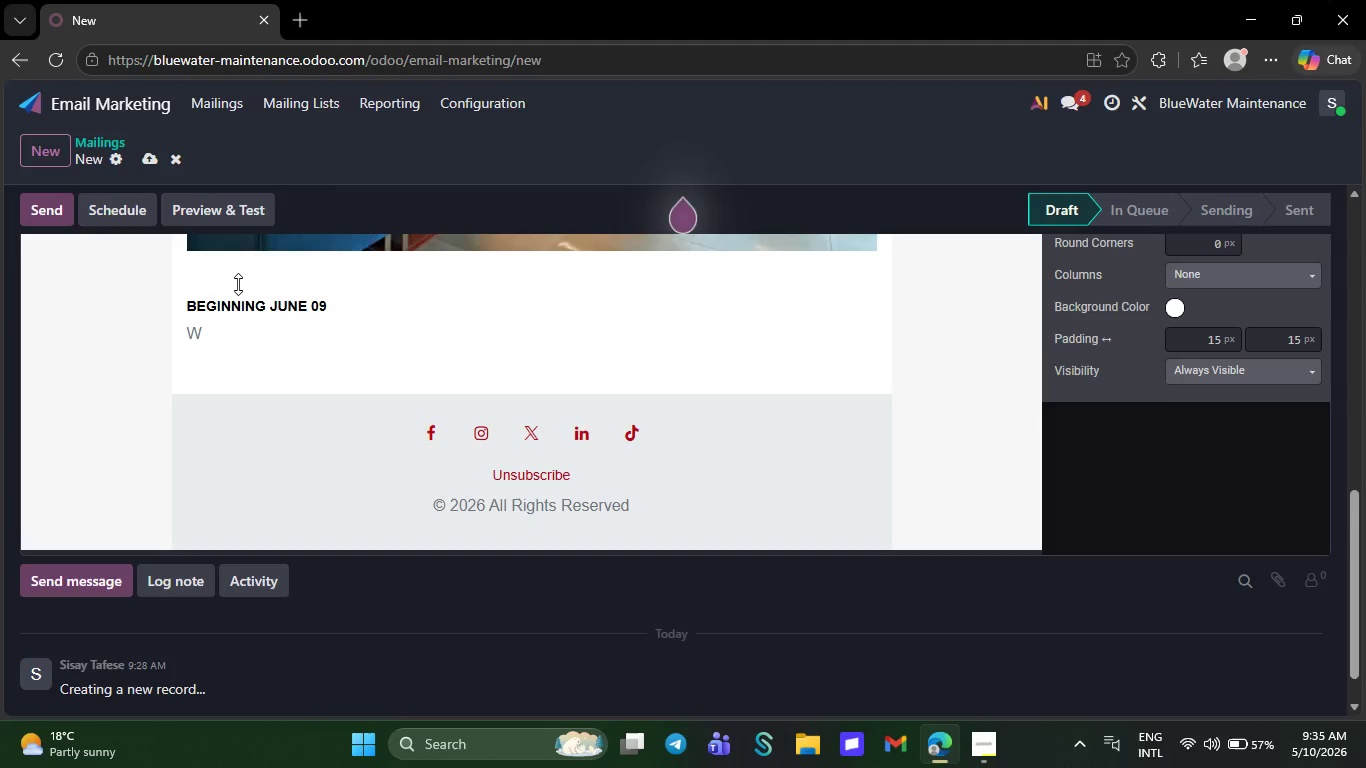 
key(Backspace)
 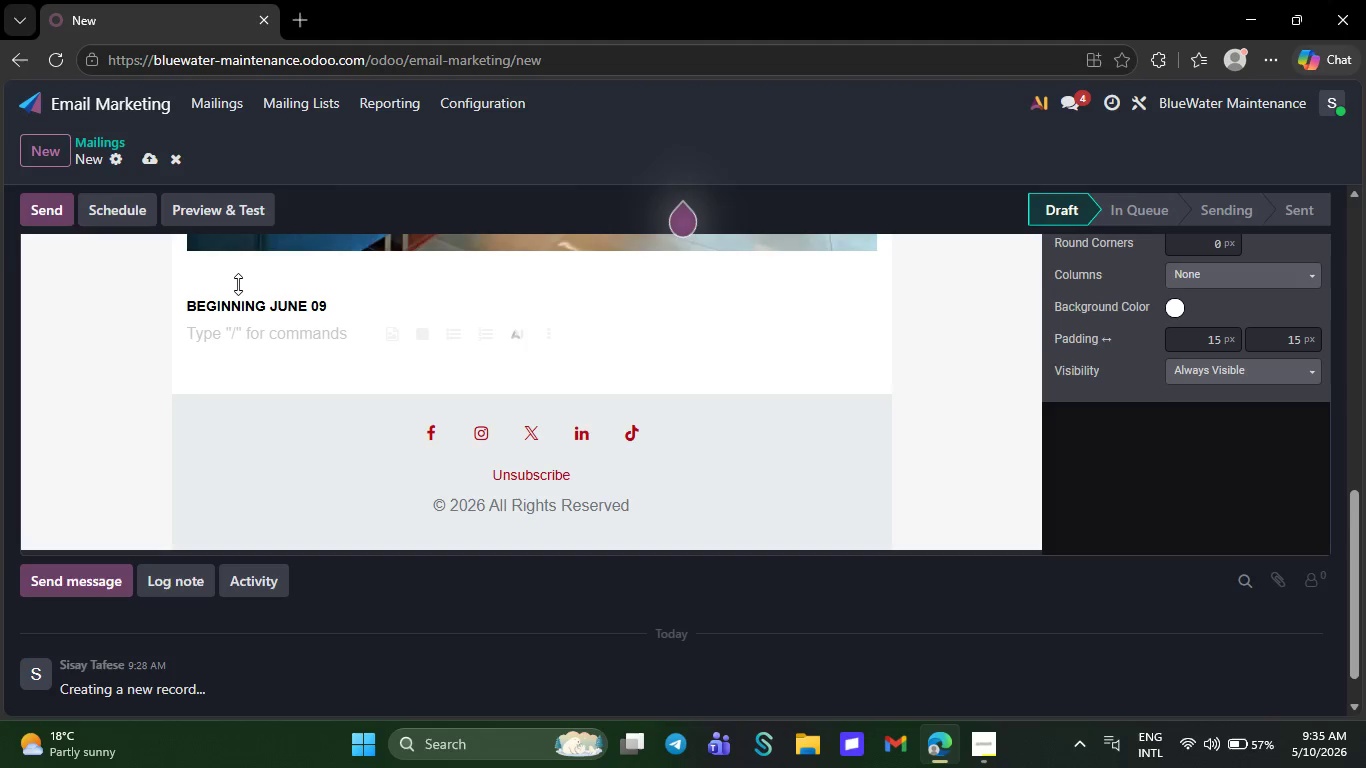 
wait(9.62)
 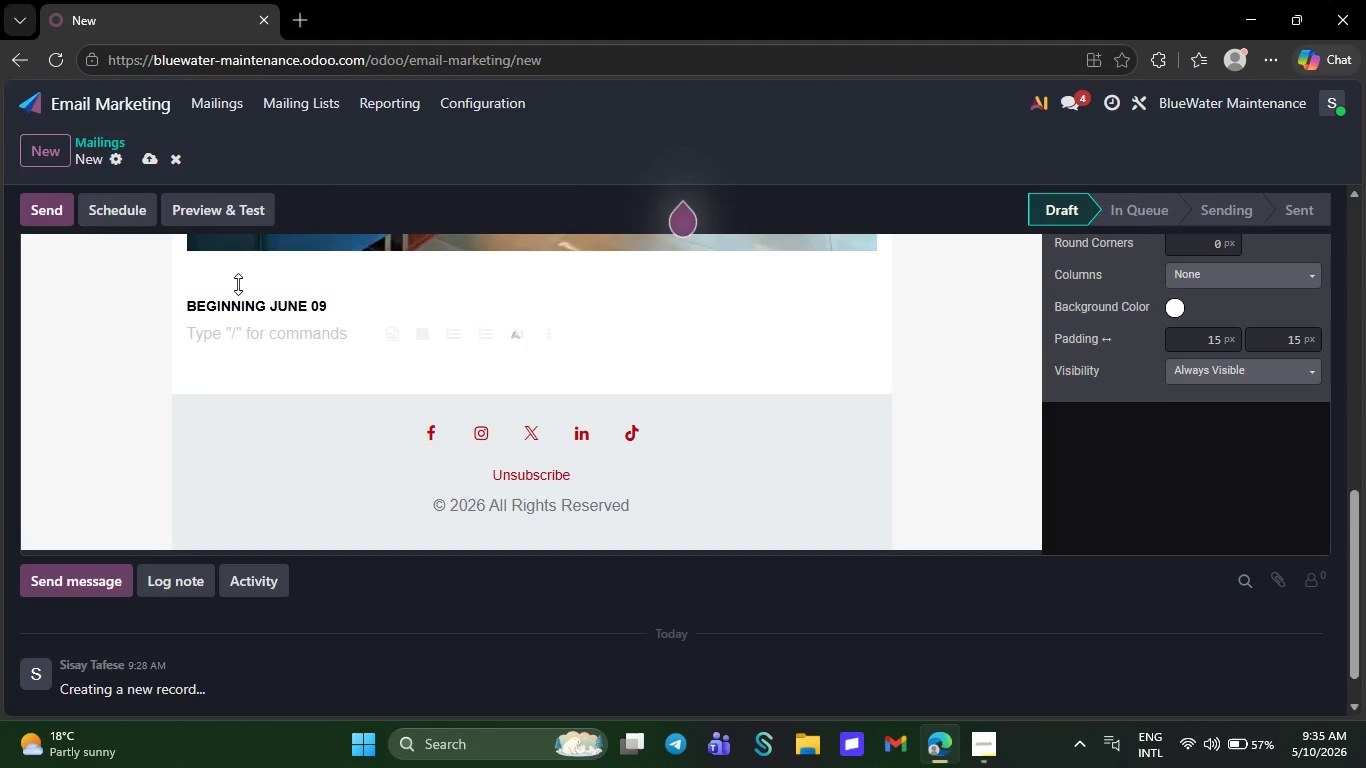 
left_click([978, 740])